 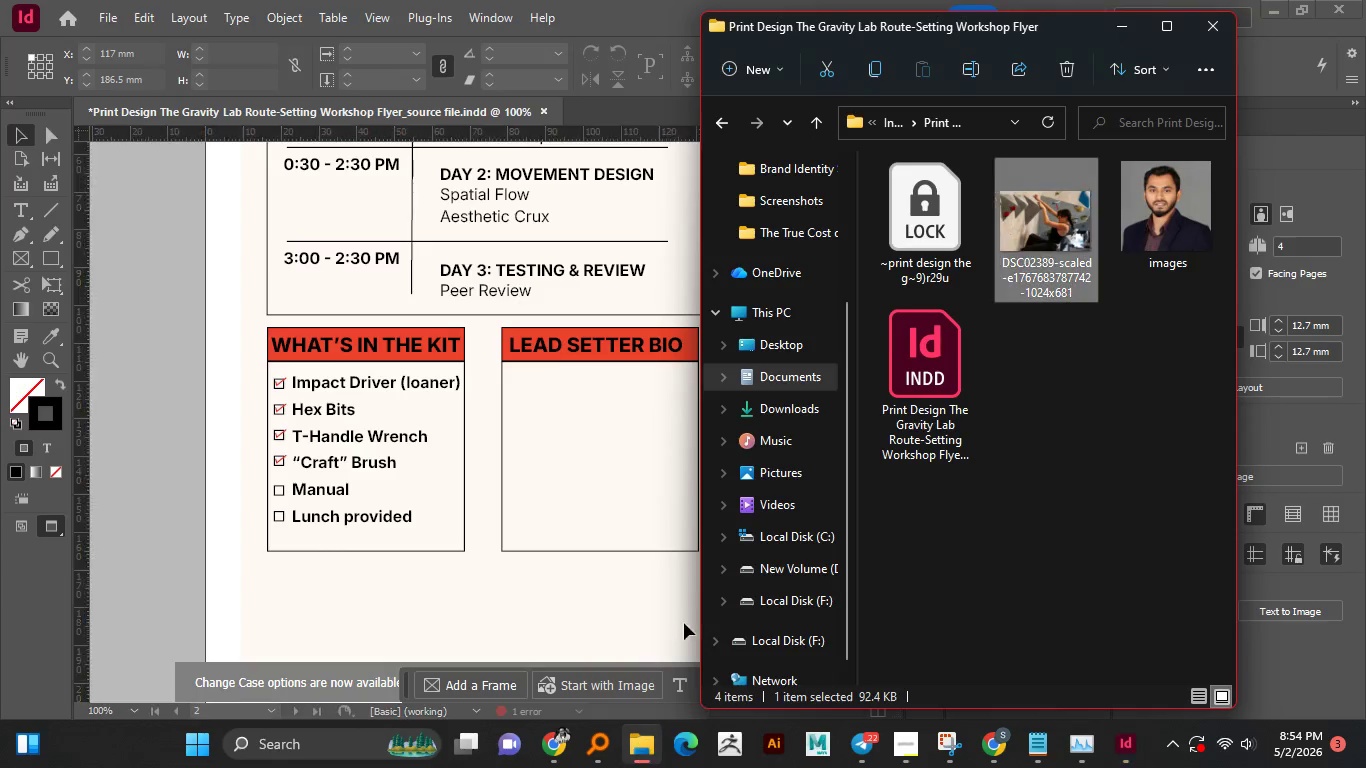 
left_click_drag(start_coordinate=[1152, 205], to_coordinate=[567, 414])
 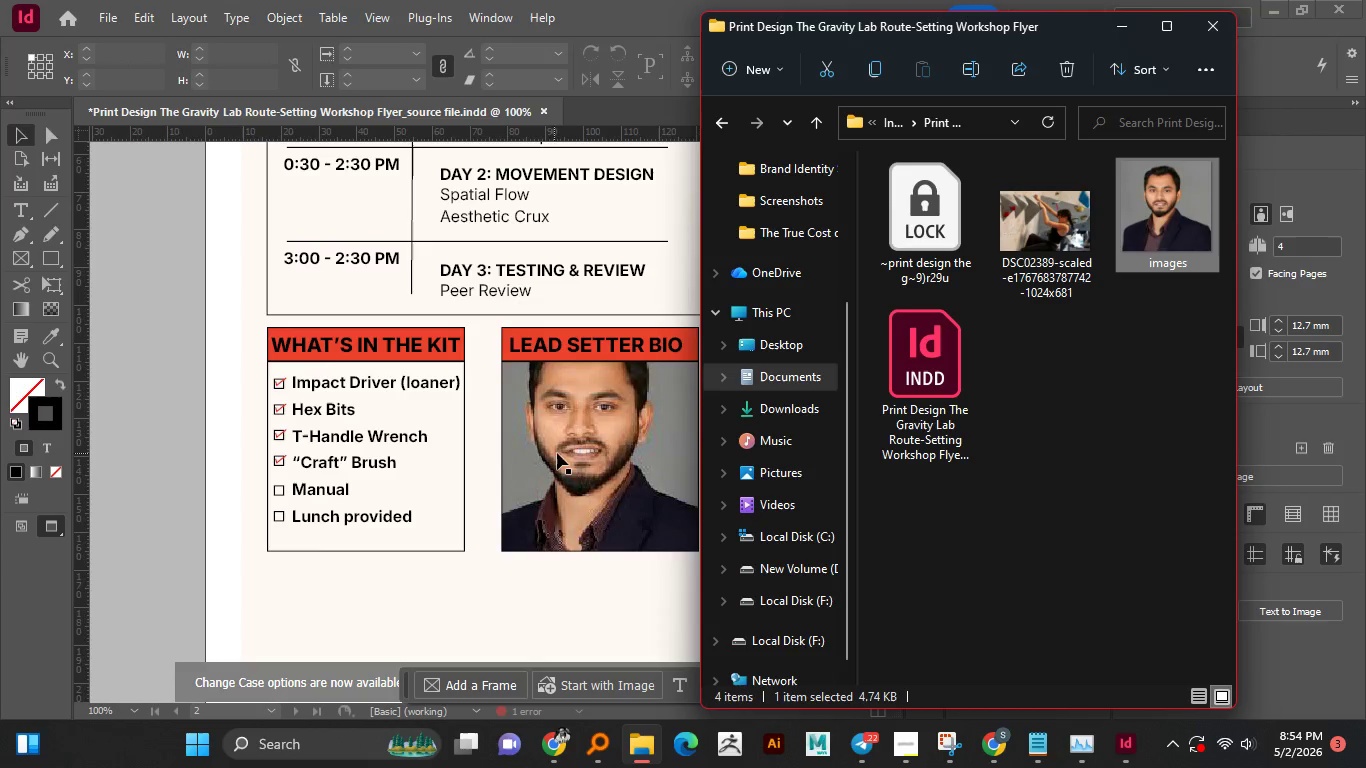 
wait(5.16)
 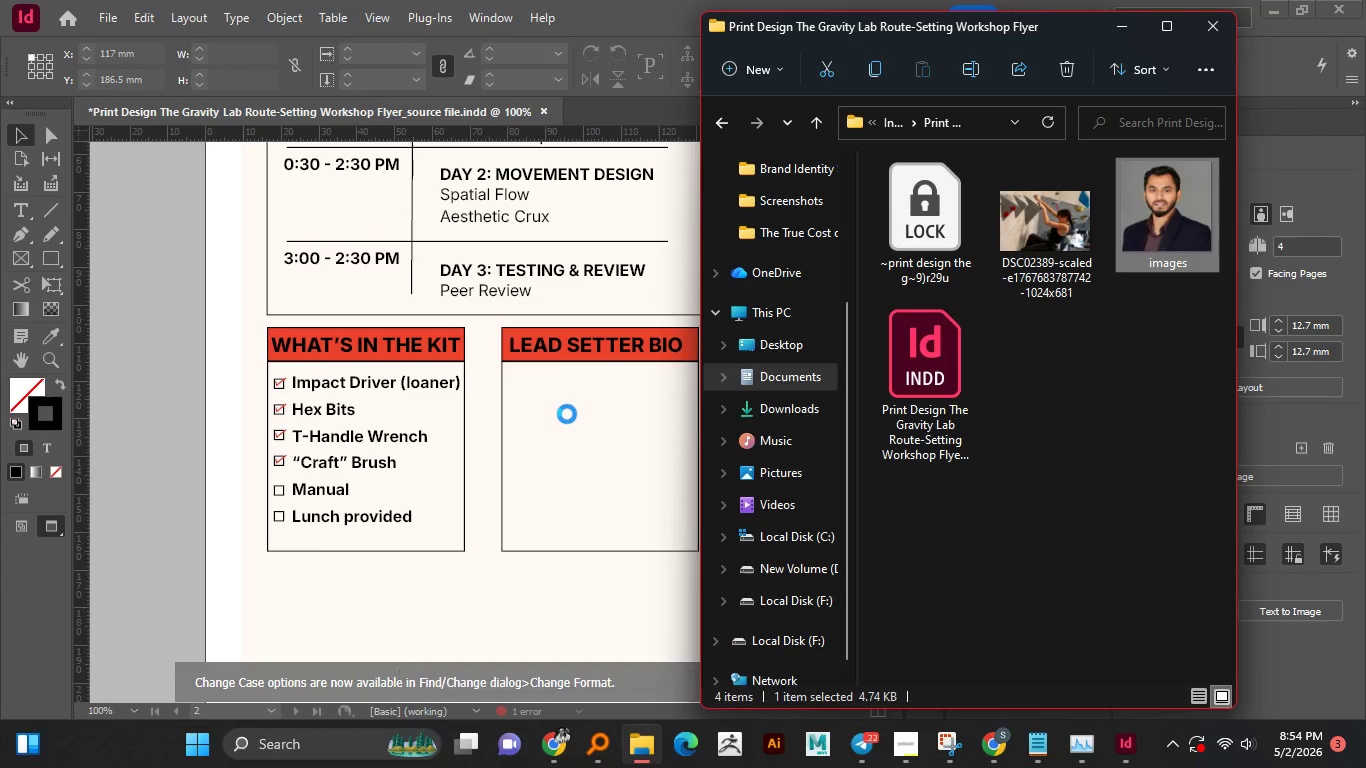 
key(Control+Z)
 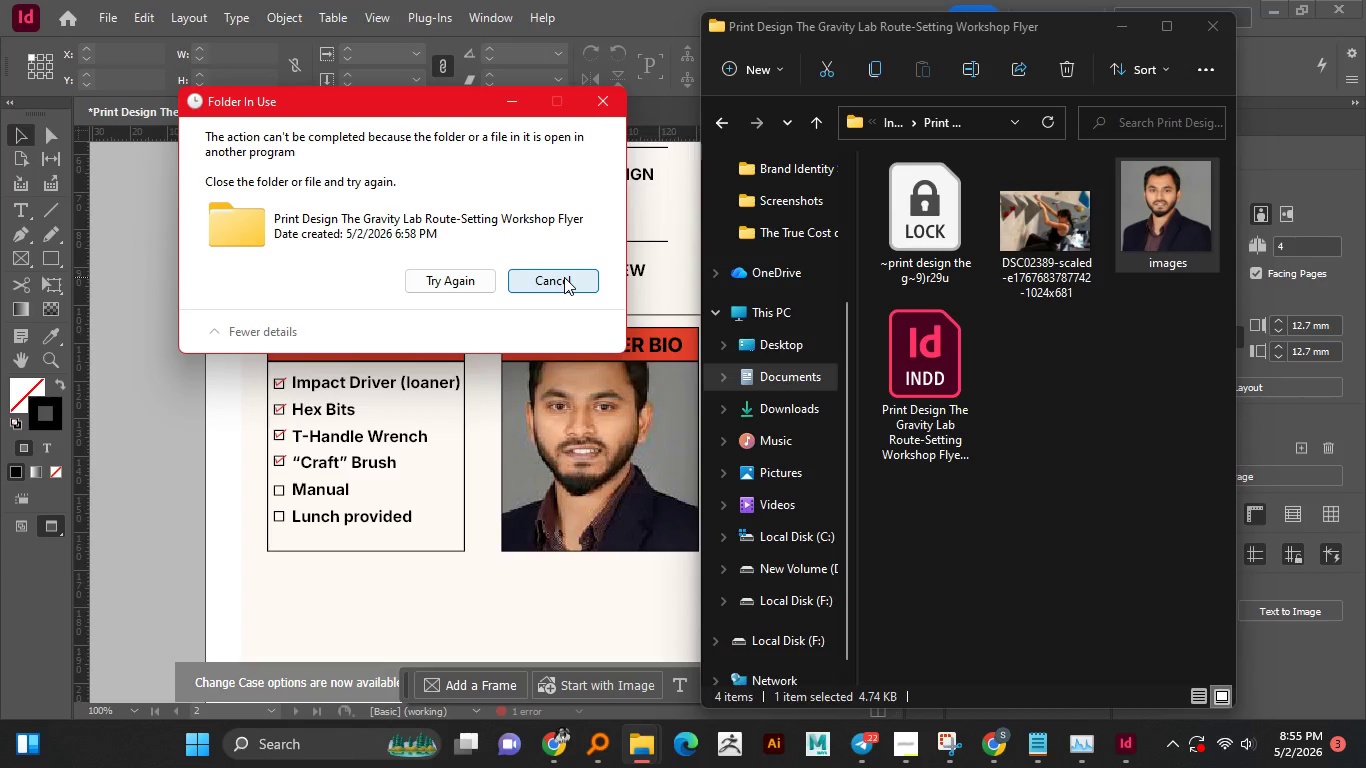 
left_click([564, 277])
 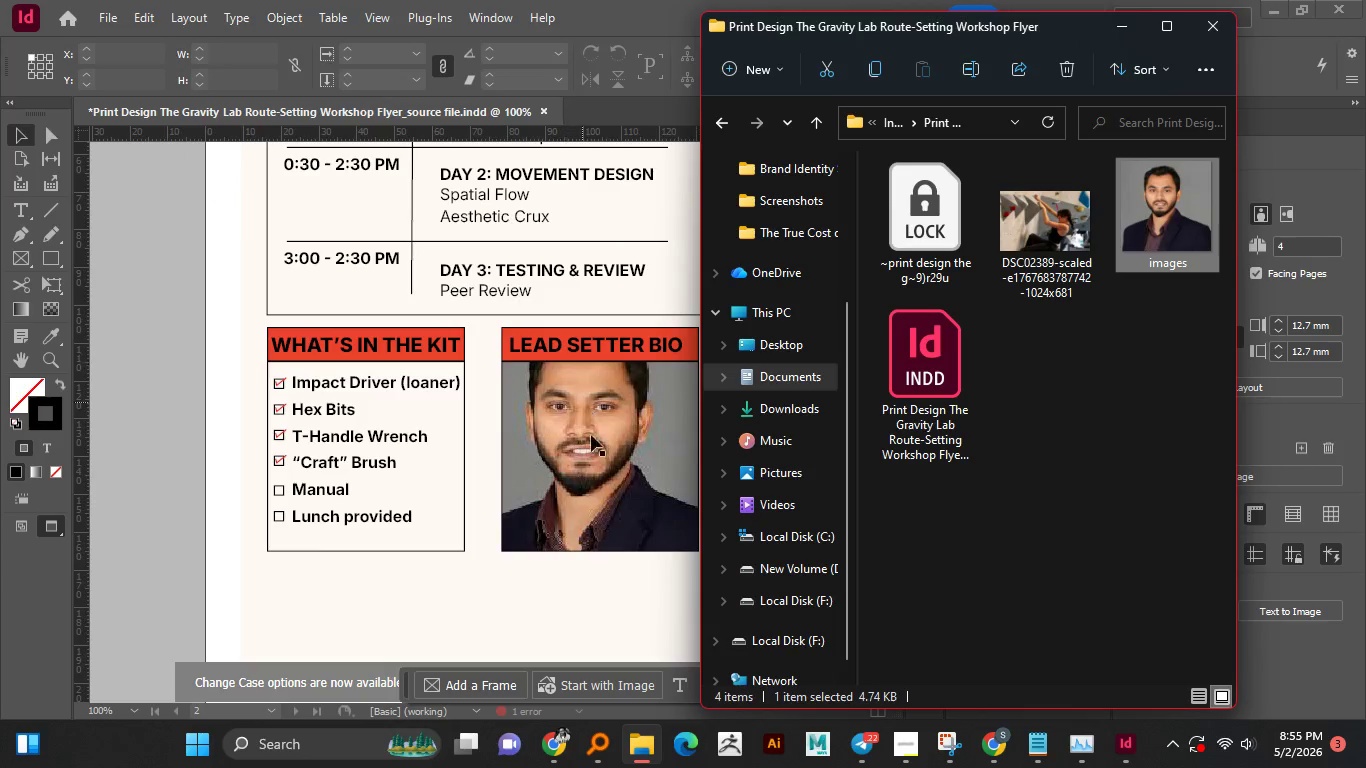 
left_click([569, 579])
 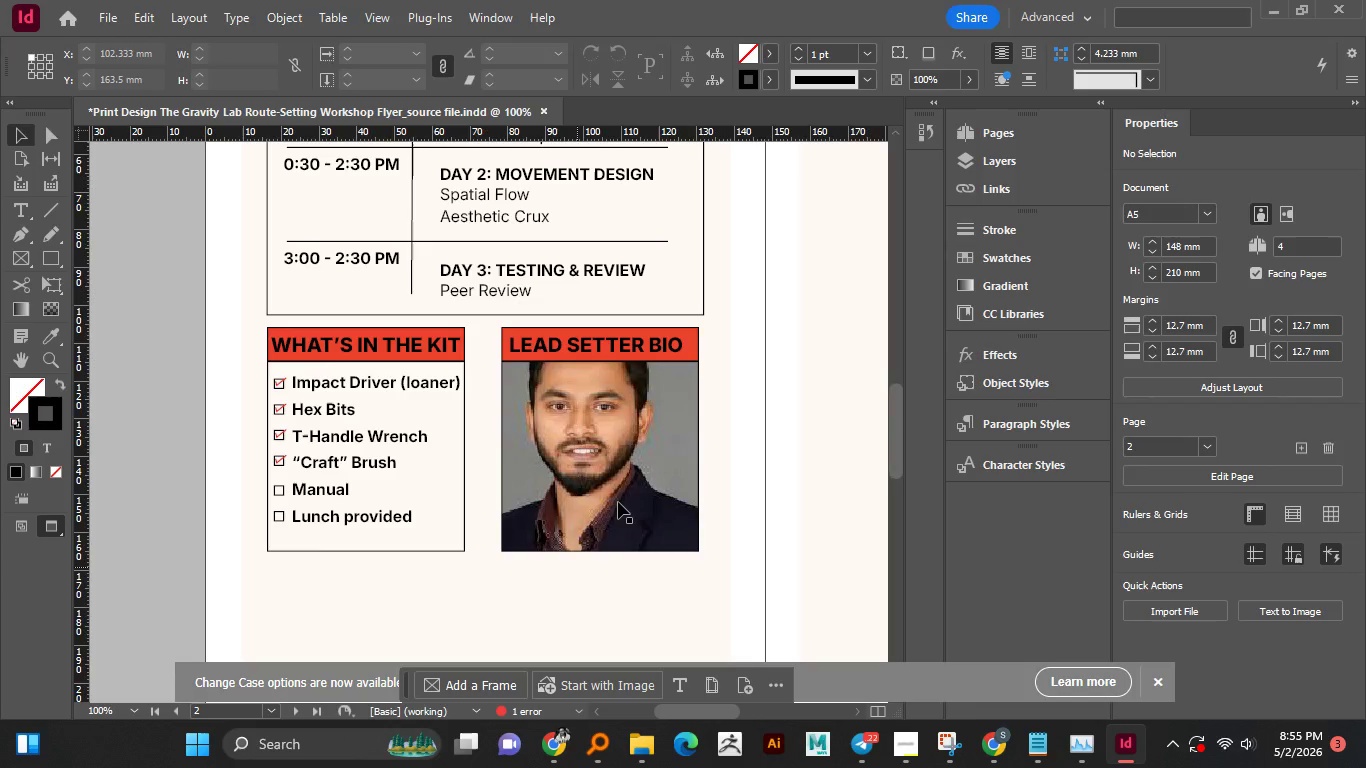 
key(Control+Z)
 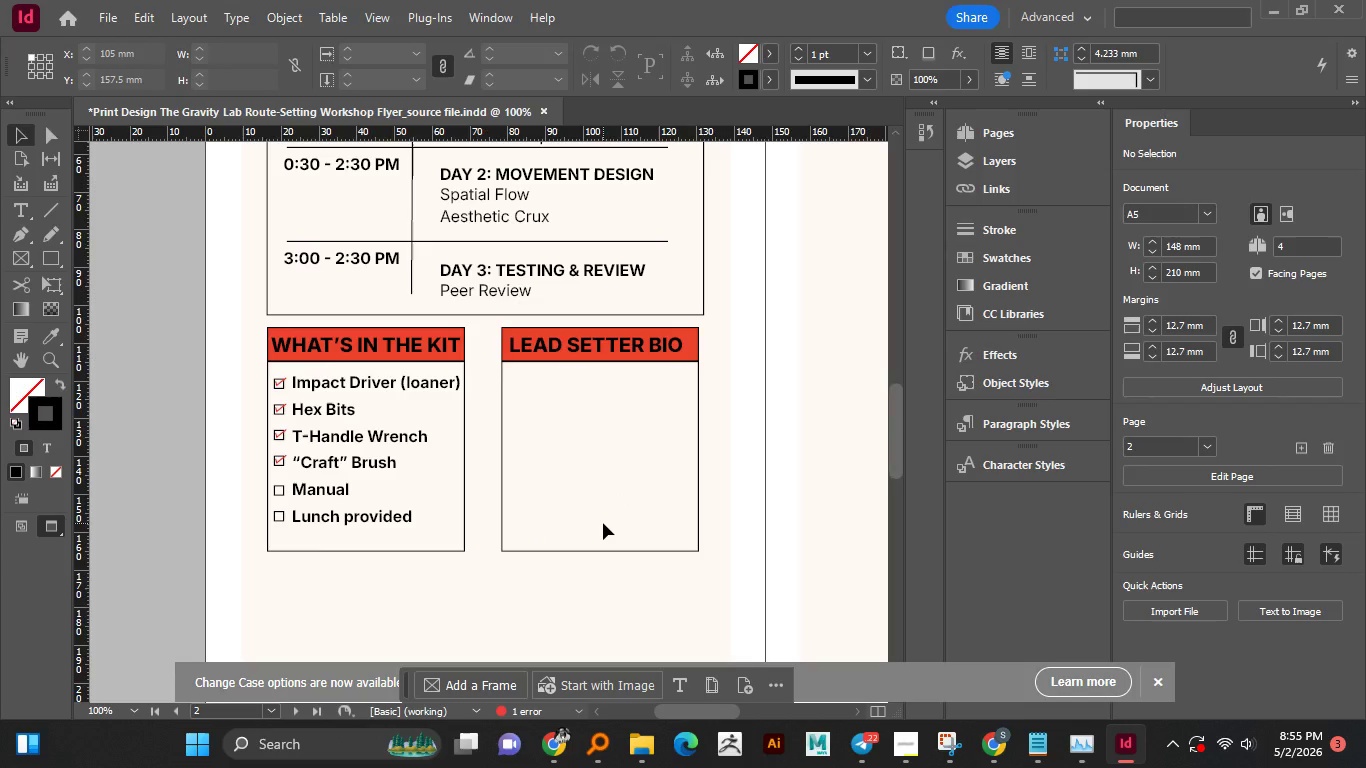 
key(Alt+Tab)
 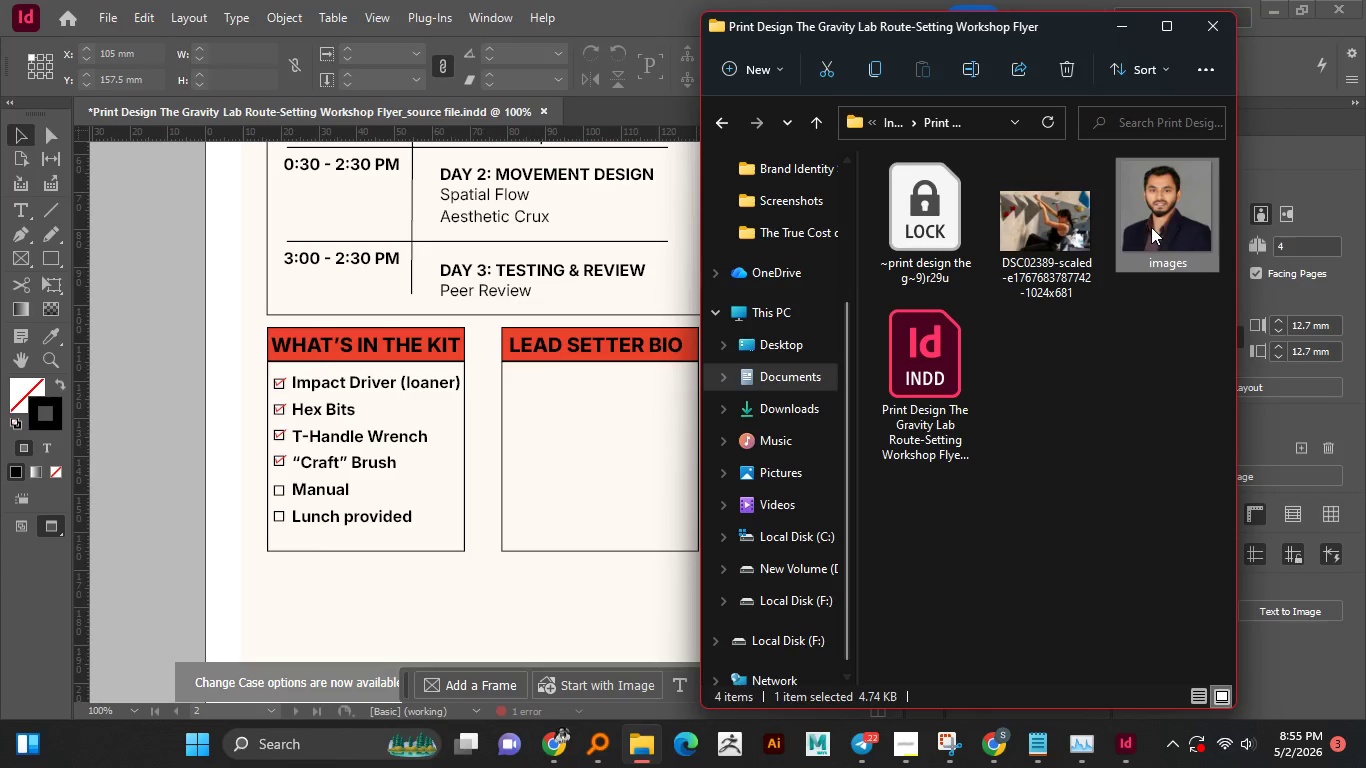 
left_click_drag(start_coordinate=[1157, 224], to_coordinate=[571, 626])
 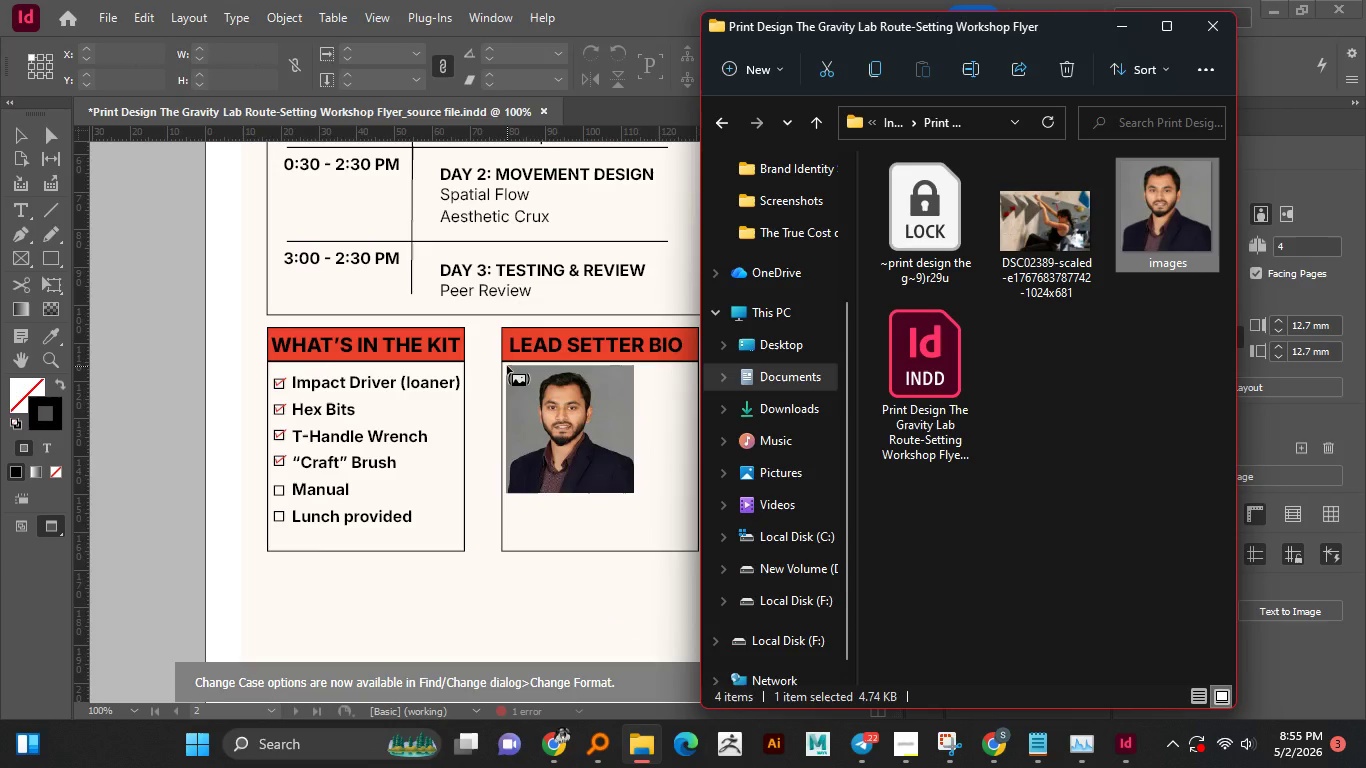 
left_click_drag(start_coordinate=[509, 367], to_coordinate=[536, 450])
 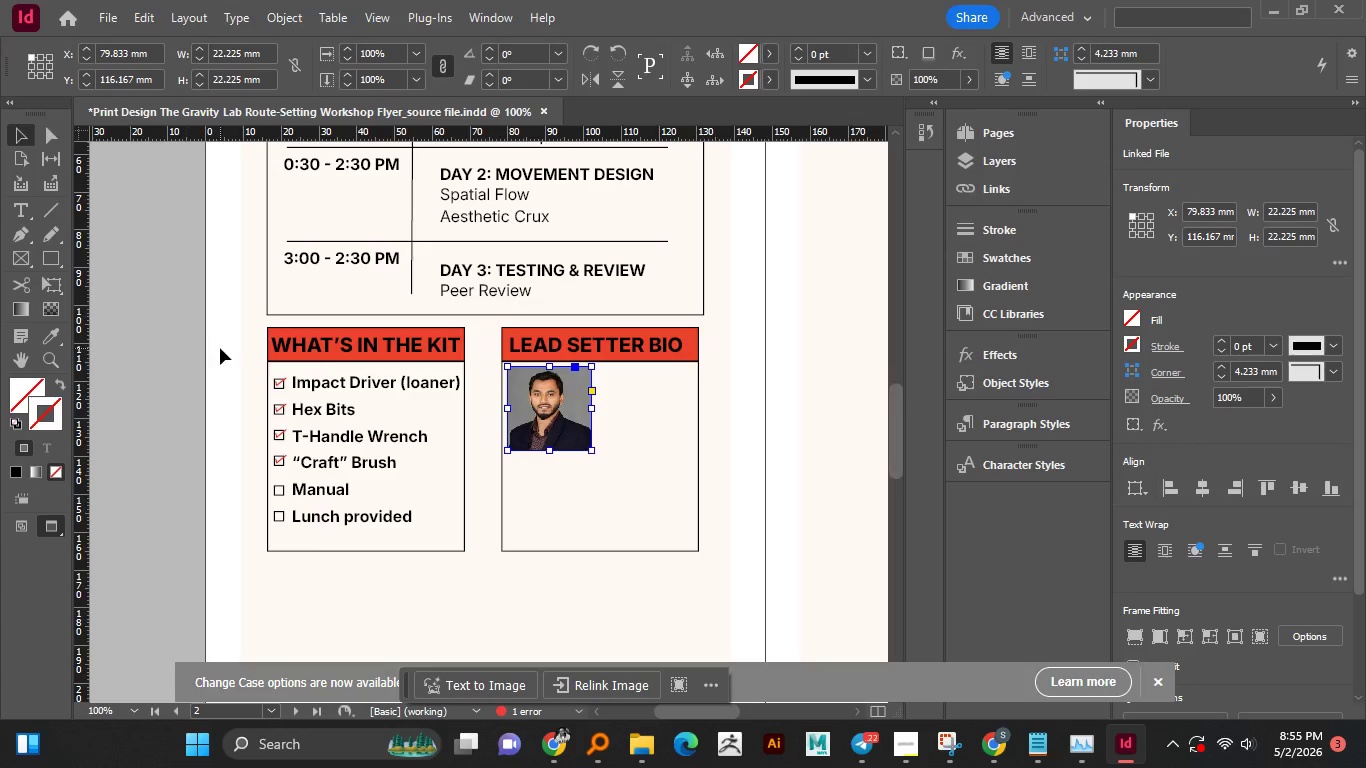 
left_click([180, 348])
 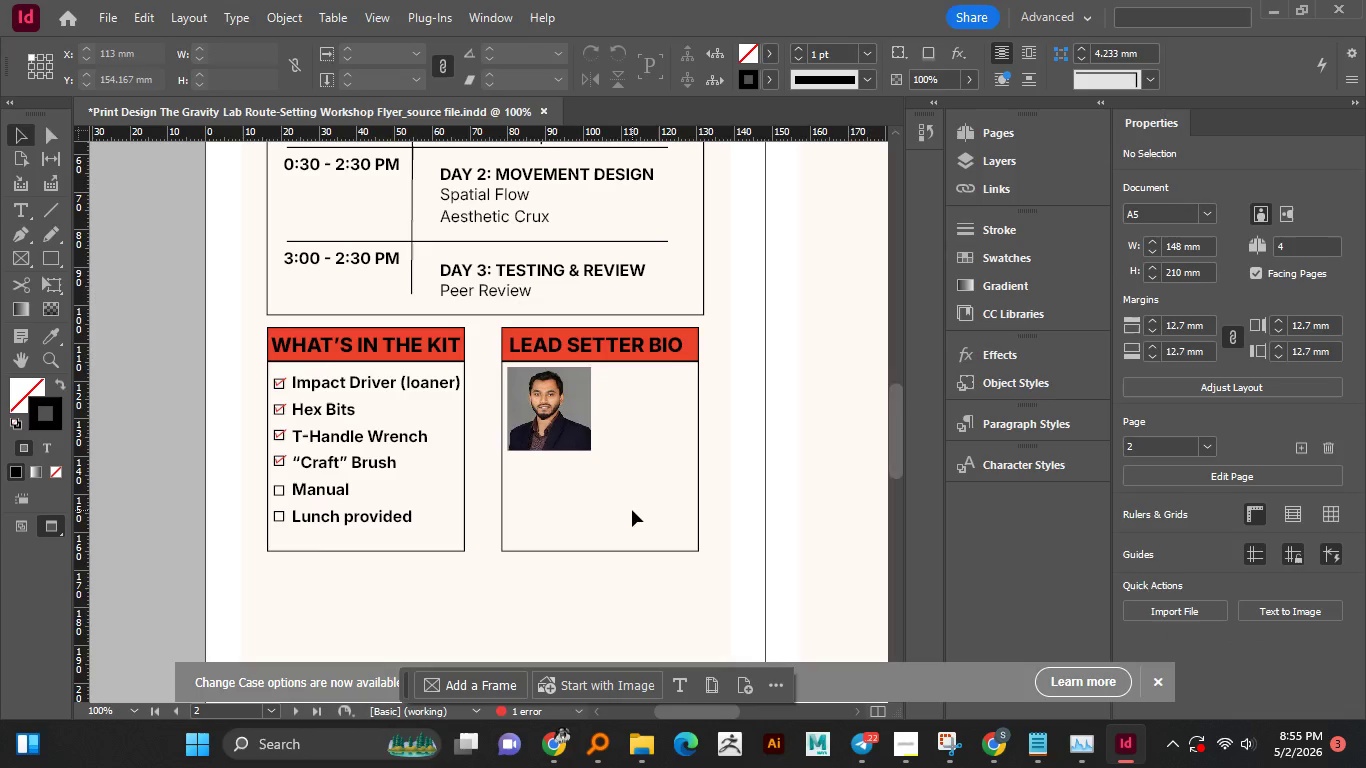 
left_click([632, 510])
 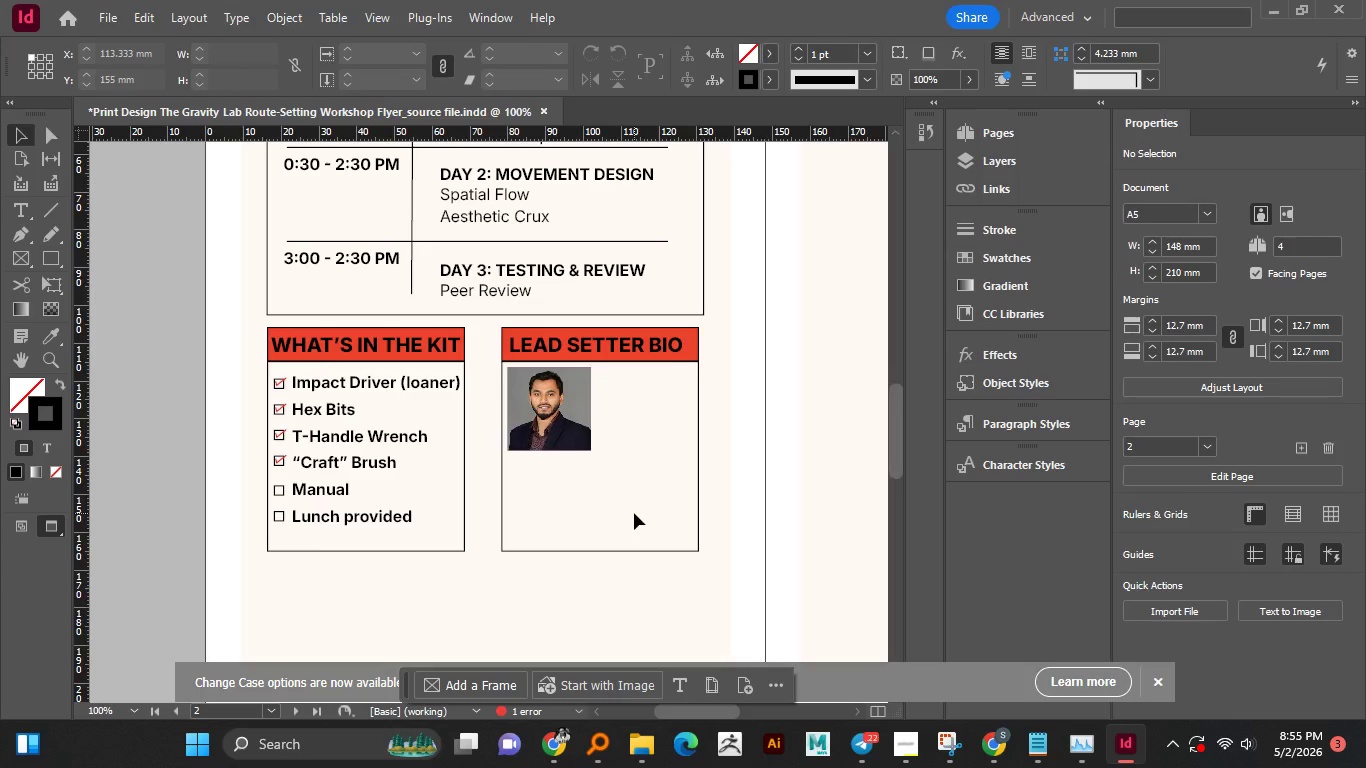 
wait(13.12)
 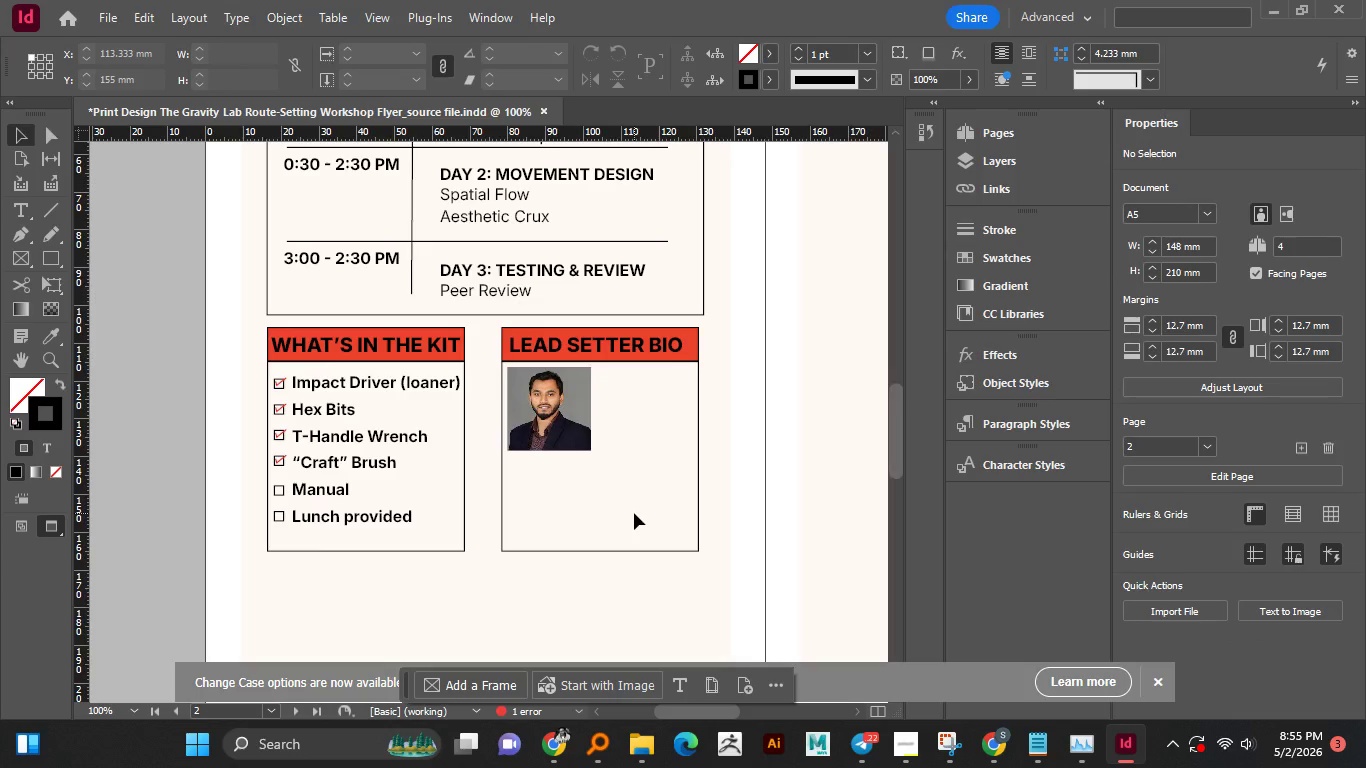 
hold_key(key=AltLeft, duration=1.52)
 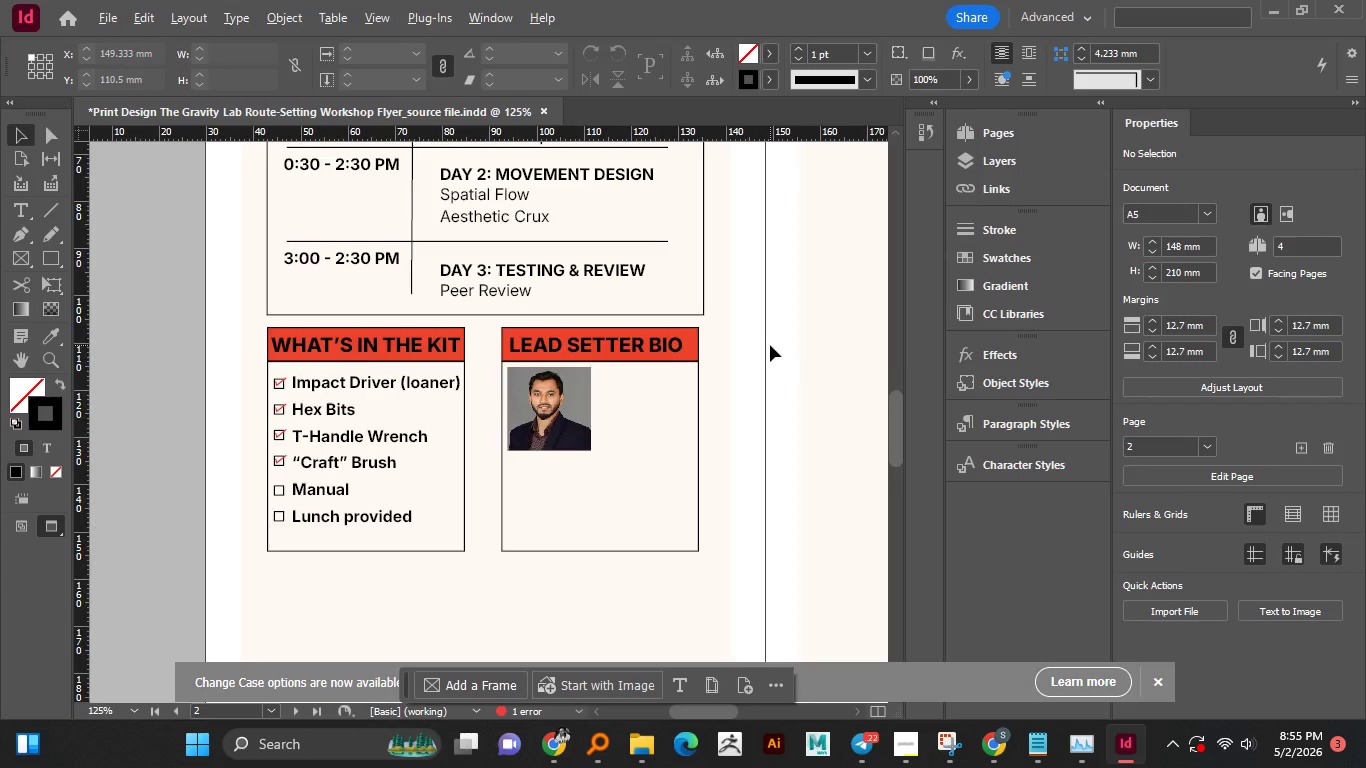 
hold_key(key=AltLeft, duration=1.5)
scroll: coordinate [770, 345], scroll_direction: up, amount: 2.0
 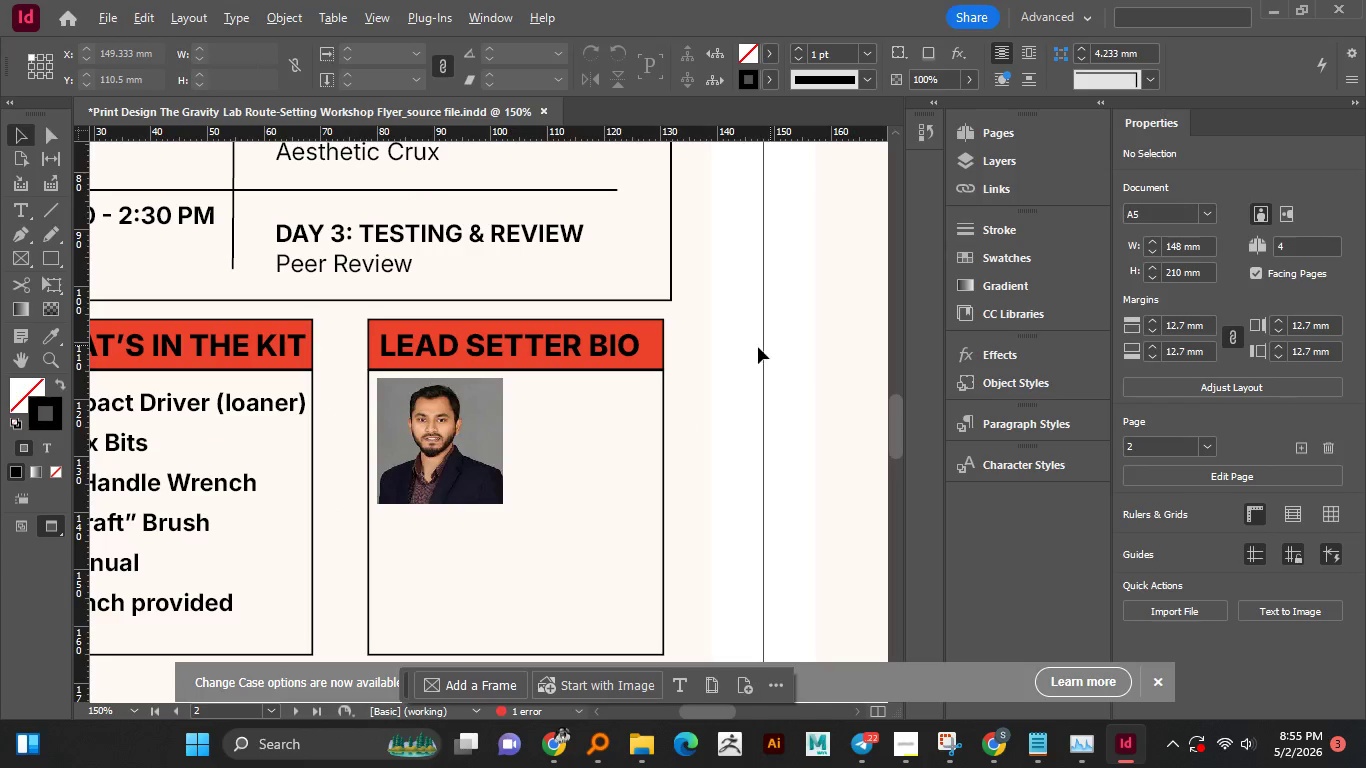 
hold_key(key=AltLeft, duration=1.11)
scroll: coordinate [622, 403], scroll_direction: up, amount: 1.0
 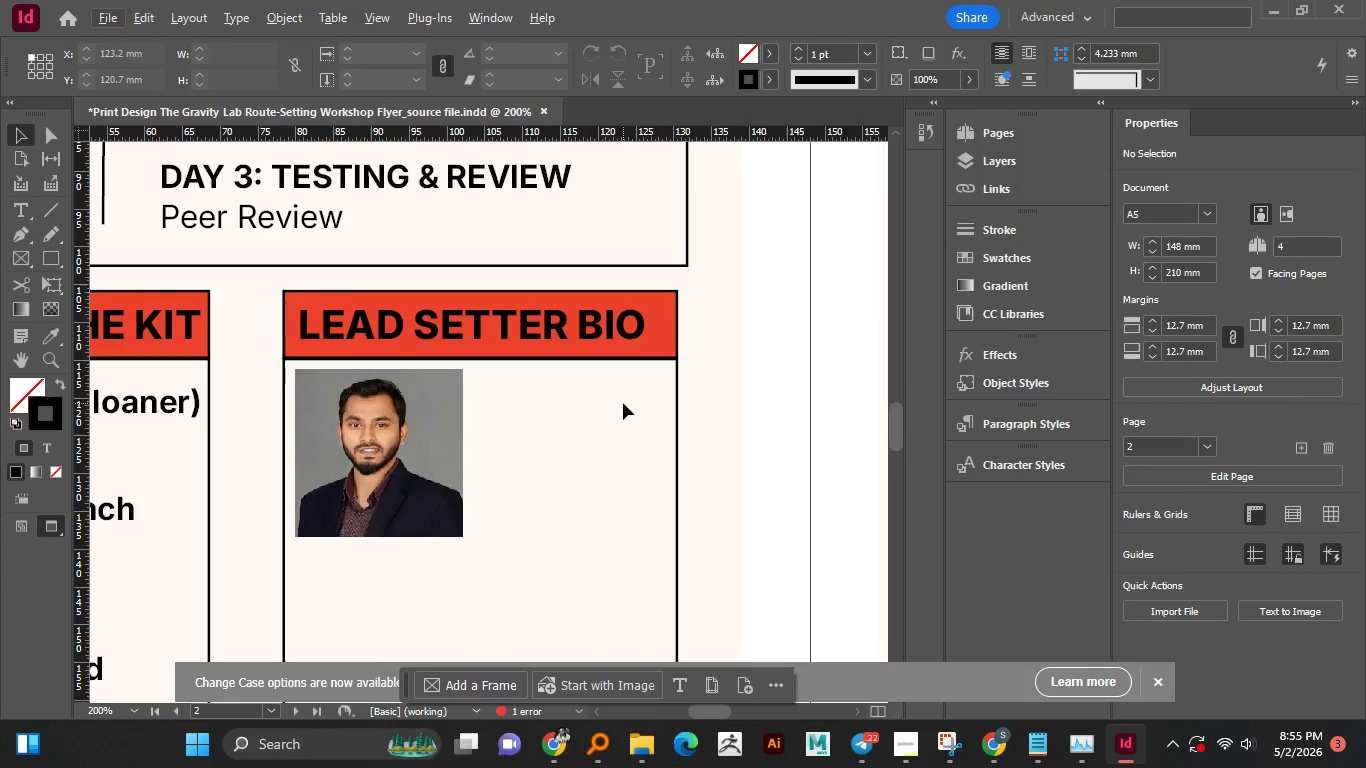 
scroll: coordinate [623, 403], scroll_direction: down, amount: 1.0
 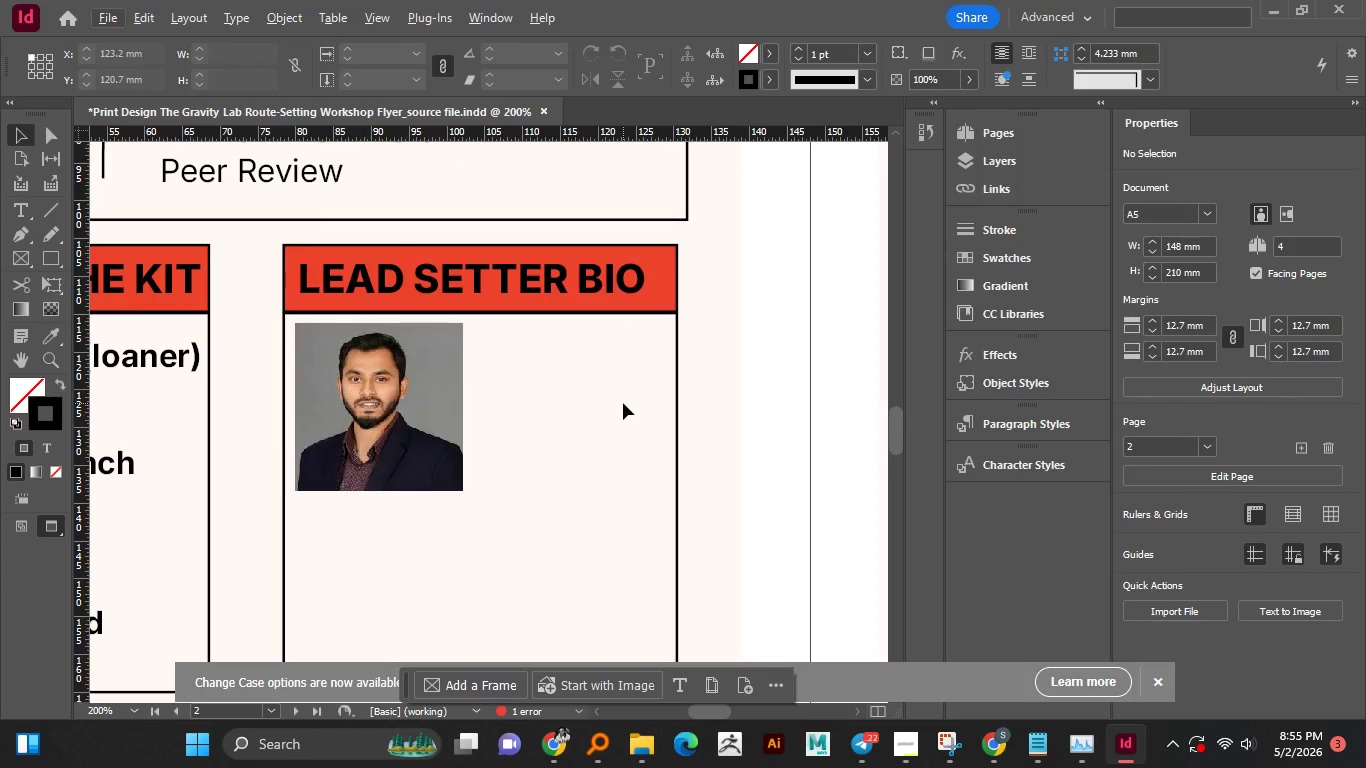 
hold_key(key=AltLeft, duration=0.84)
scroll: coordinate [623, 403], scroll_direction: up, amount: 1.0
 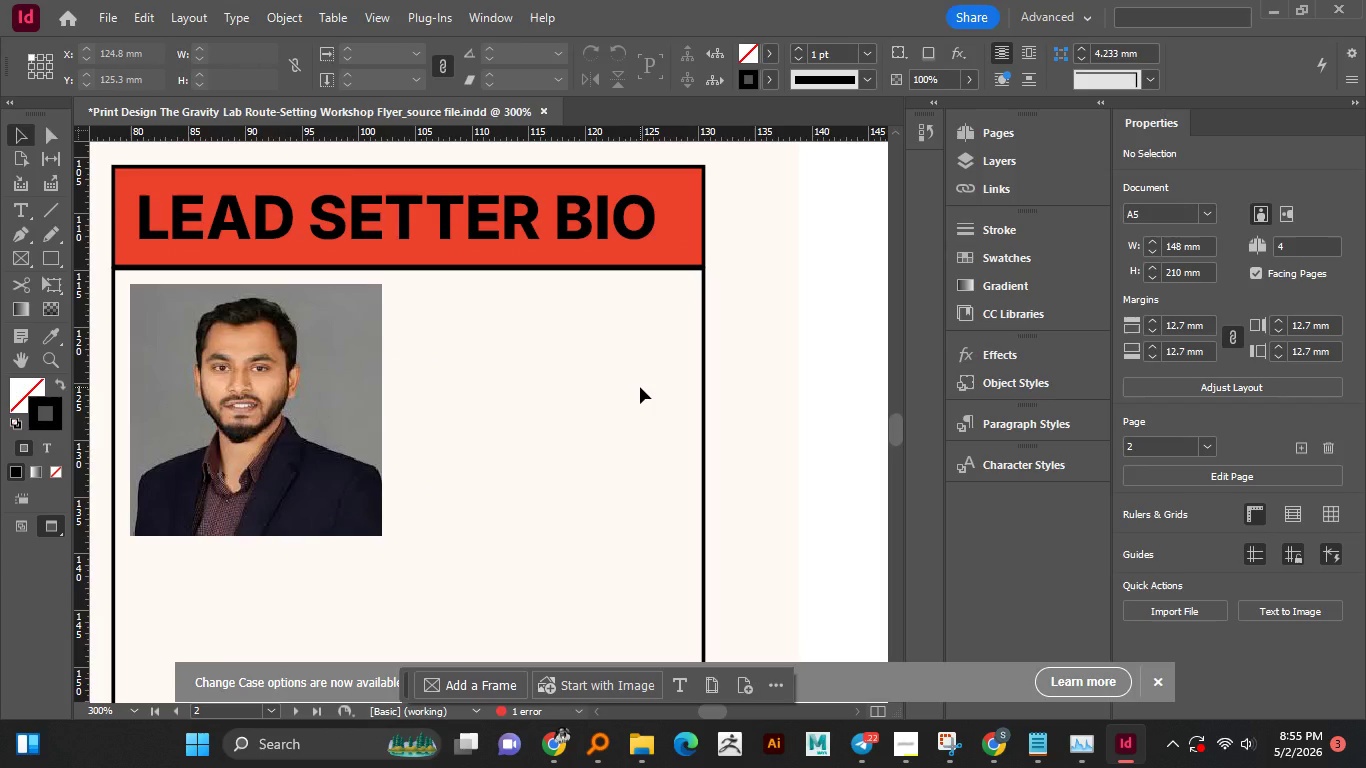 
wait(6.06)
 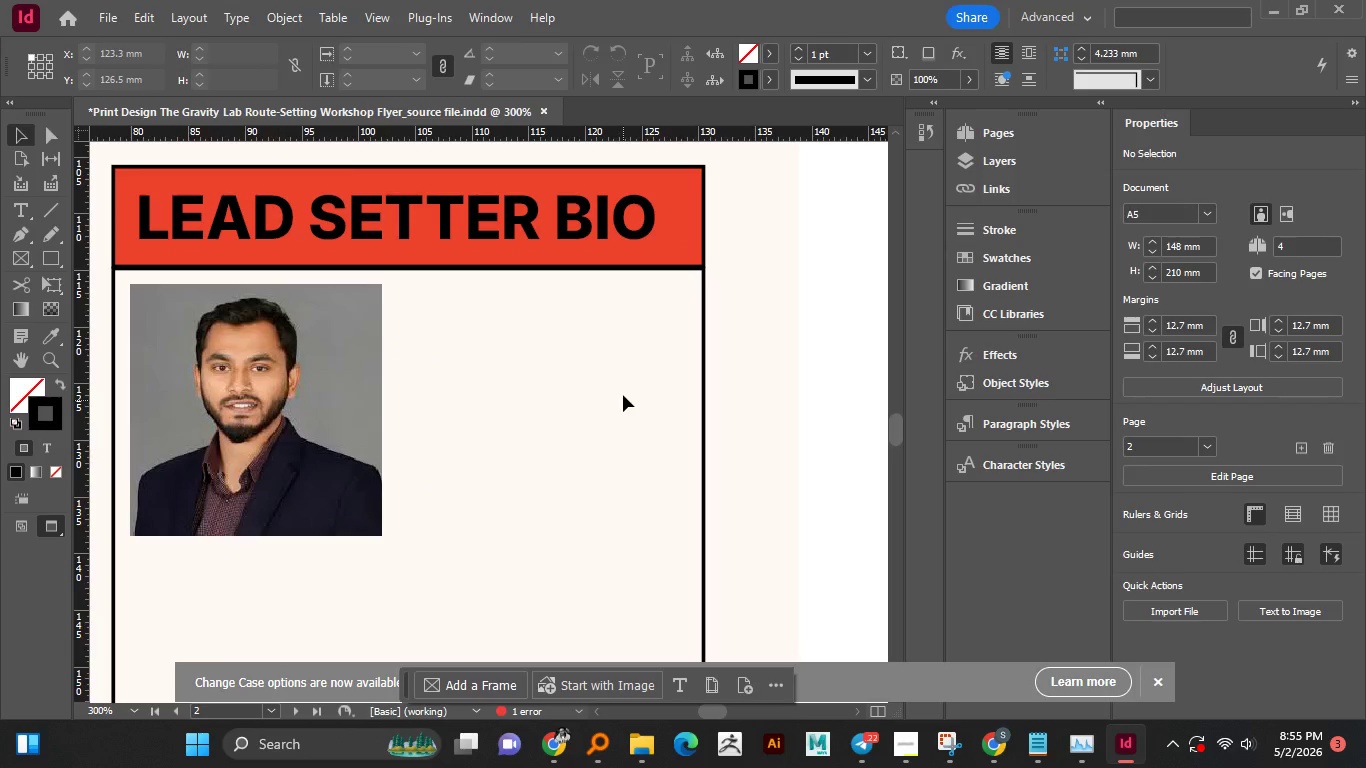 
left_click([553, 736])
 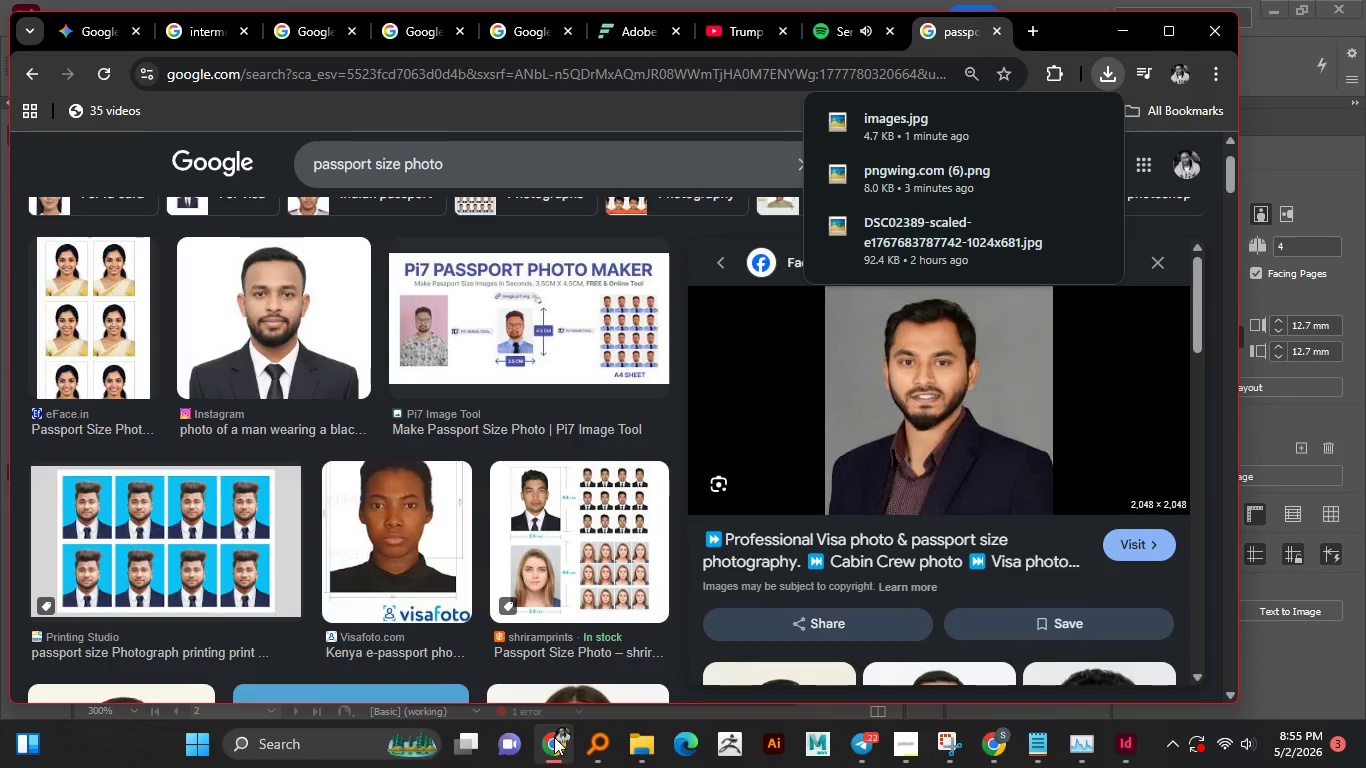 
left_click([554, 737])
 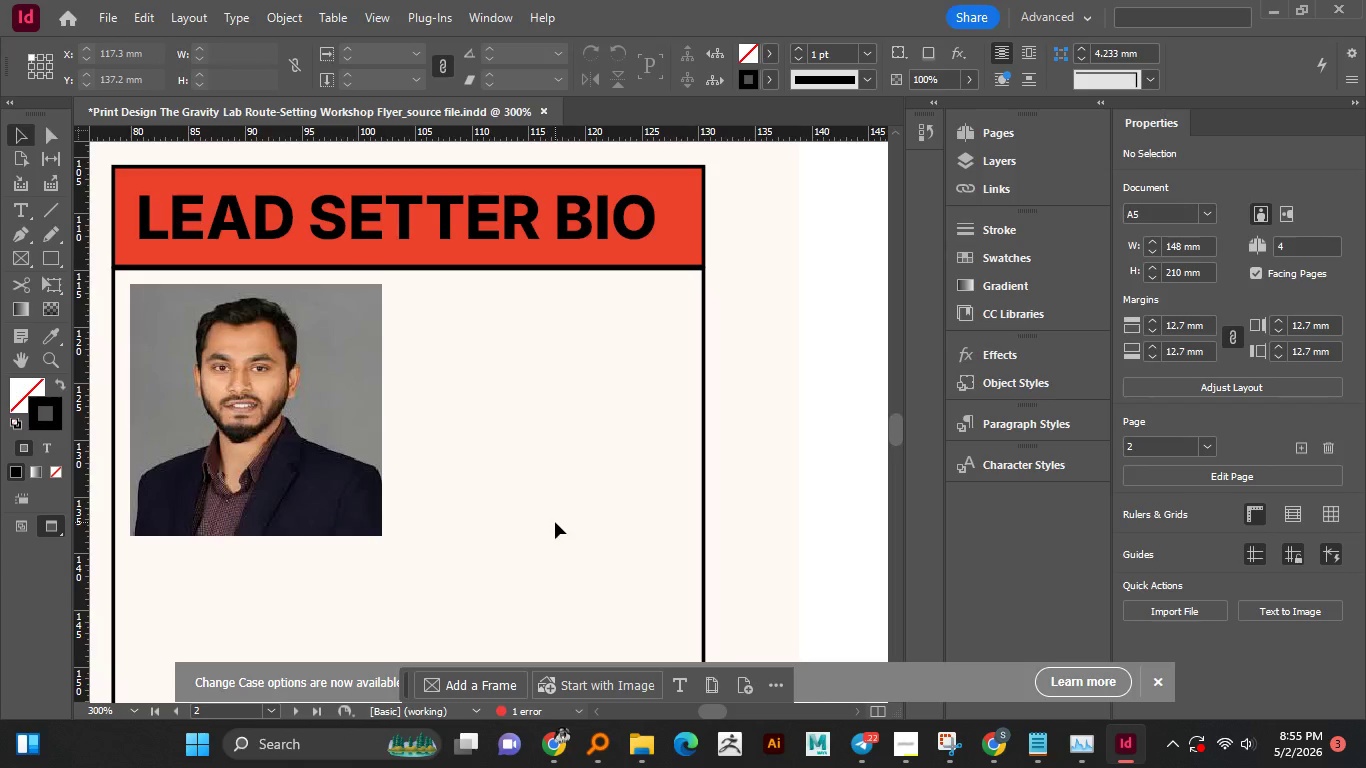 
wait(5.36)
 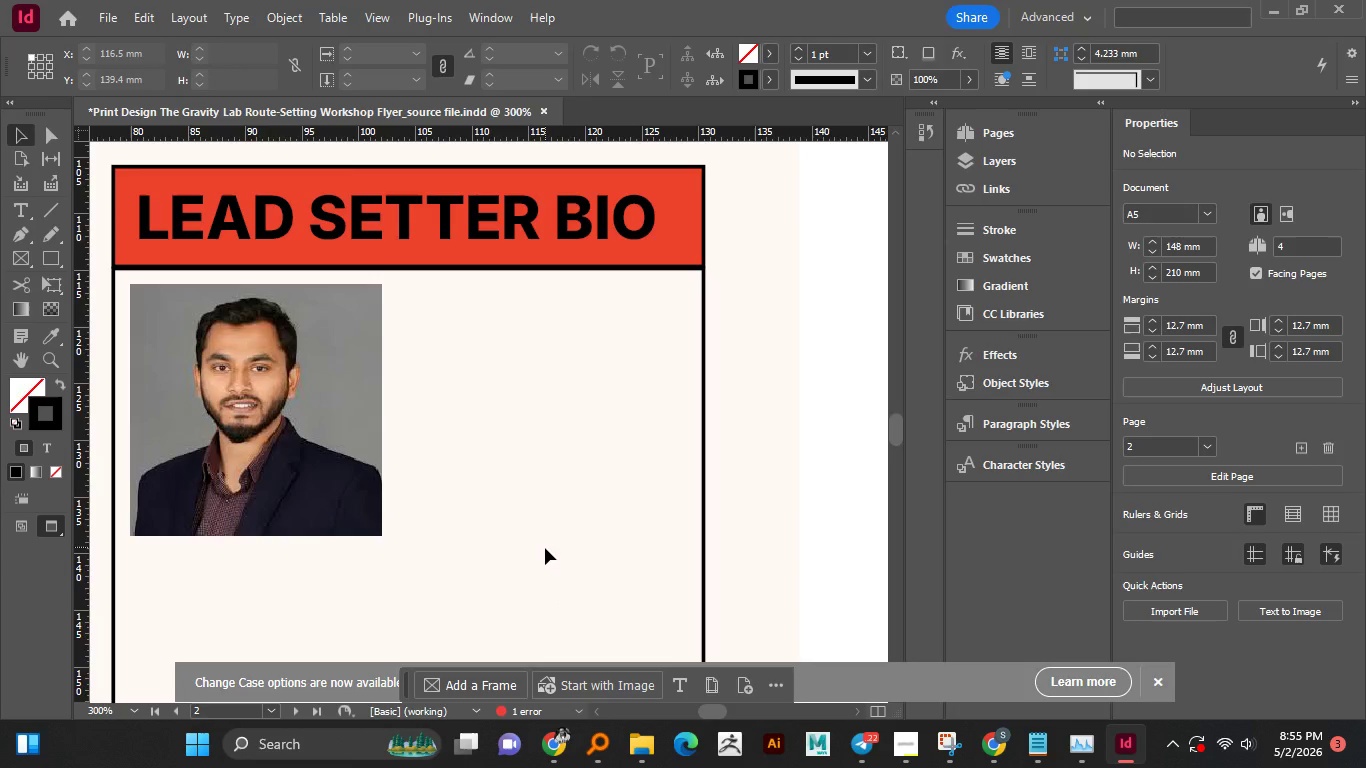 
hold_key(key=AltLeft, duration=1.52)
 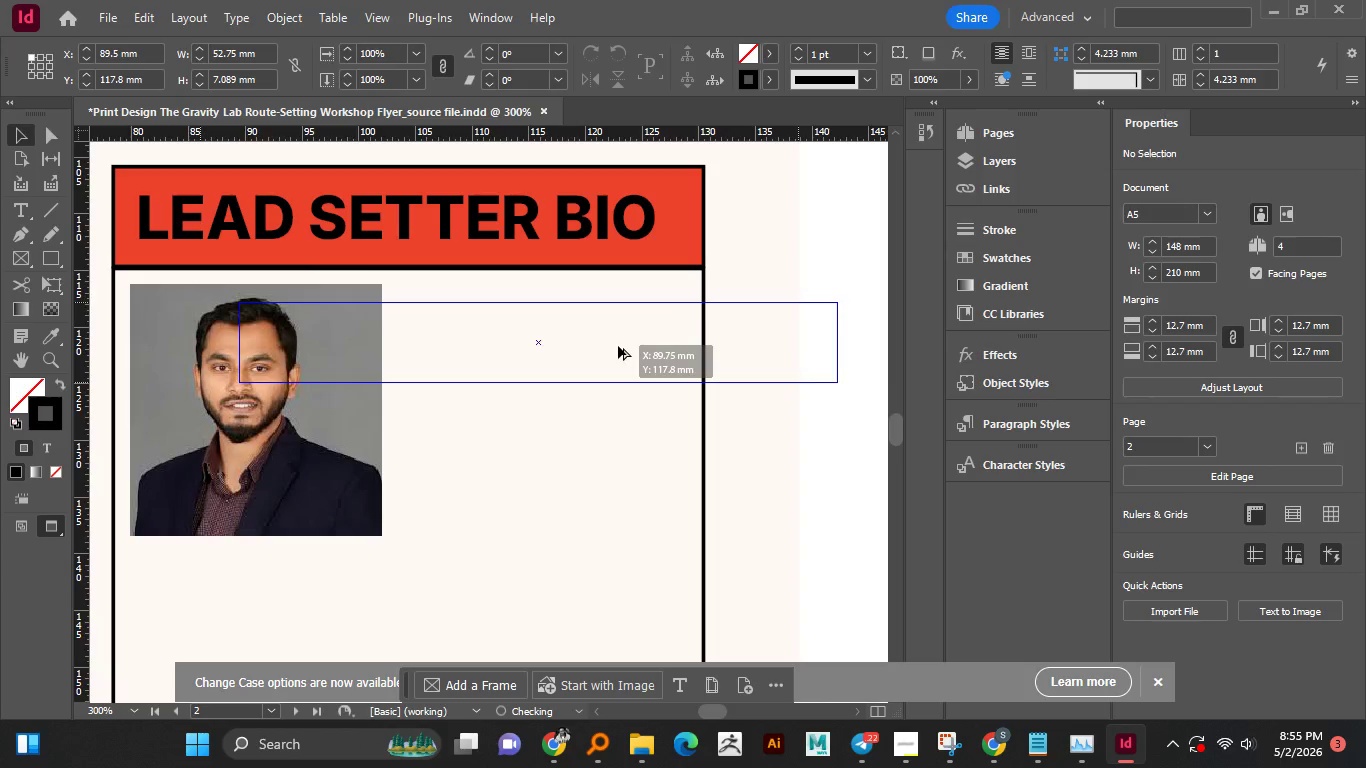 
hold_key(key=AltLeft, duration=1.5)
 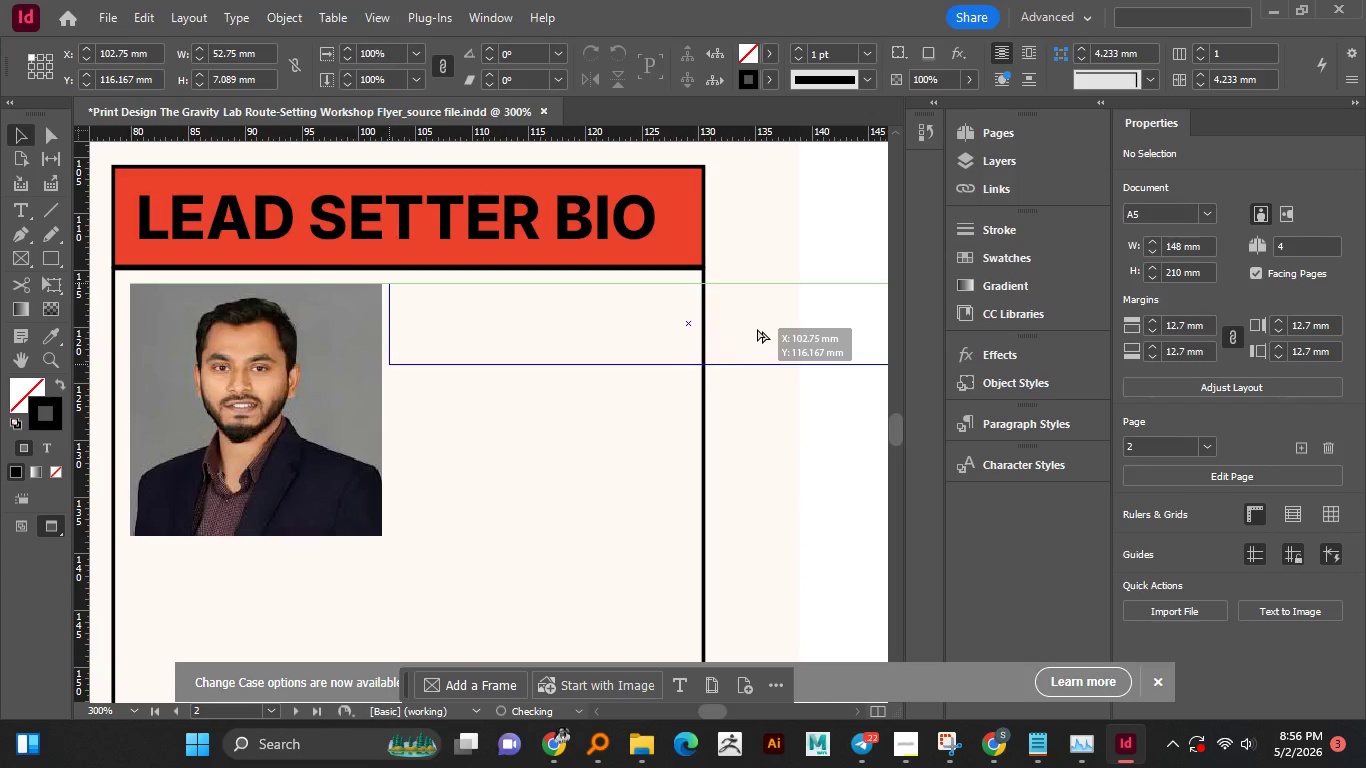 
hold_key(key=AltLeft, duration=1.09)
 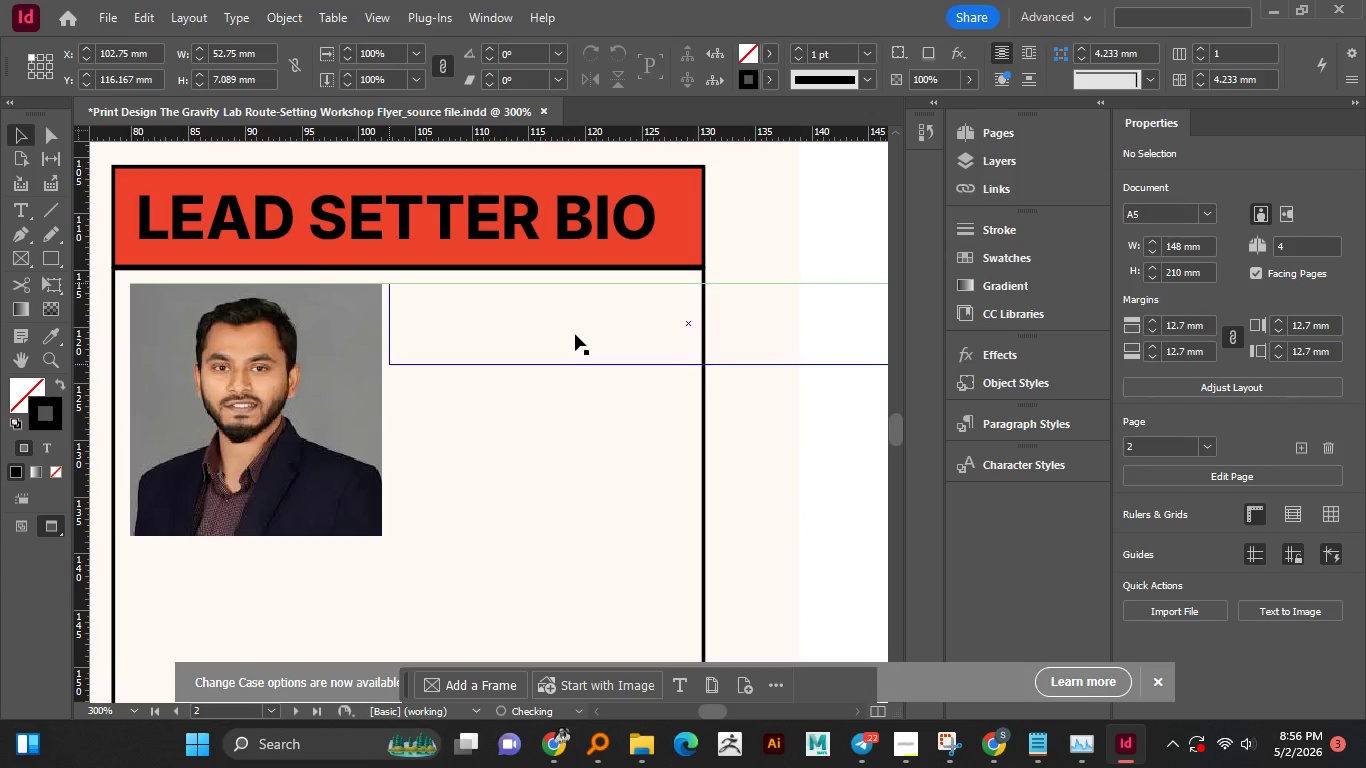 
hold_key(key=AltLeft, duration=1.05)
scroll: coordinate [575, 334], scroll_direction: down, amount: 3.0
 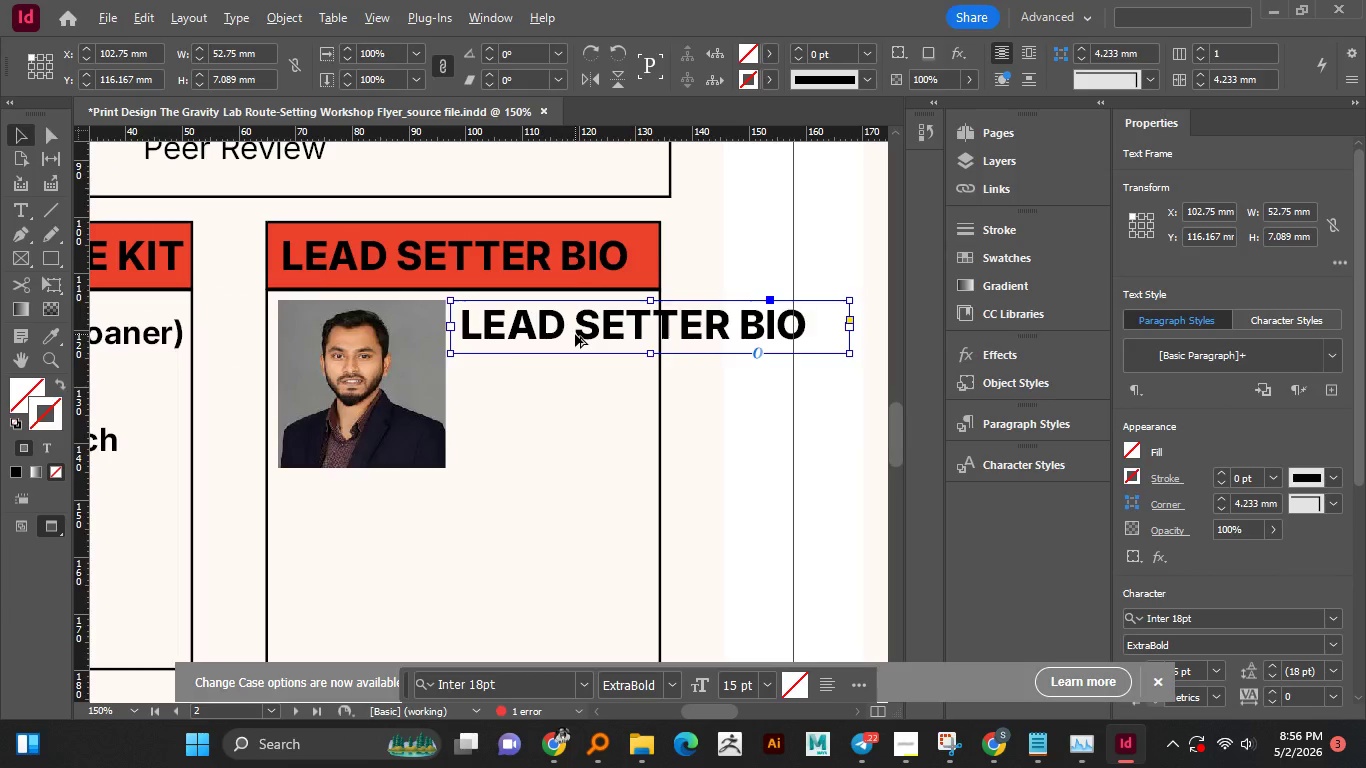 
left_click([1033, 742])
 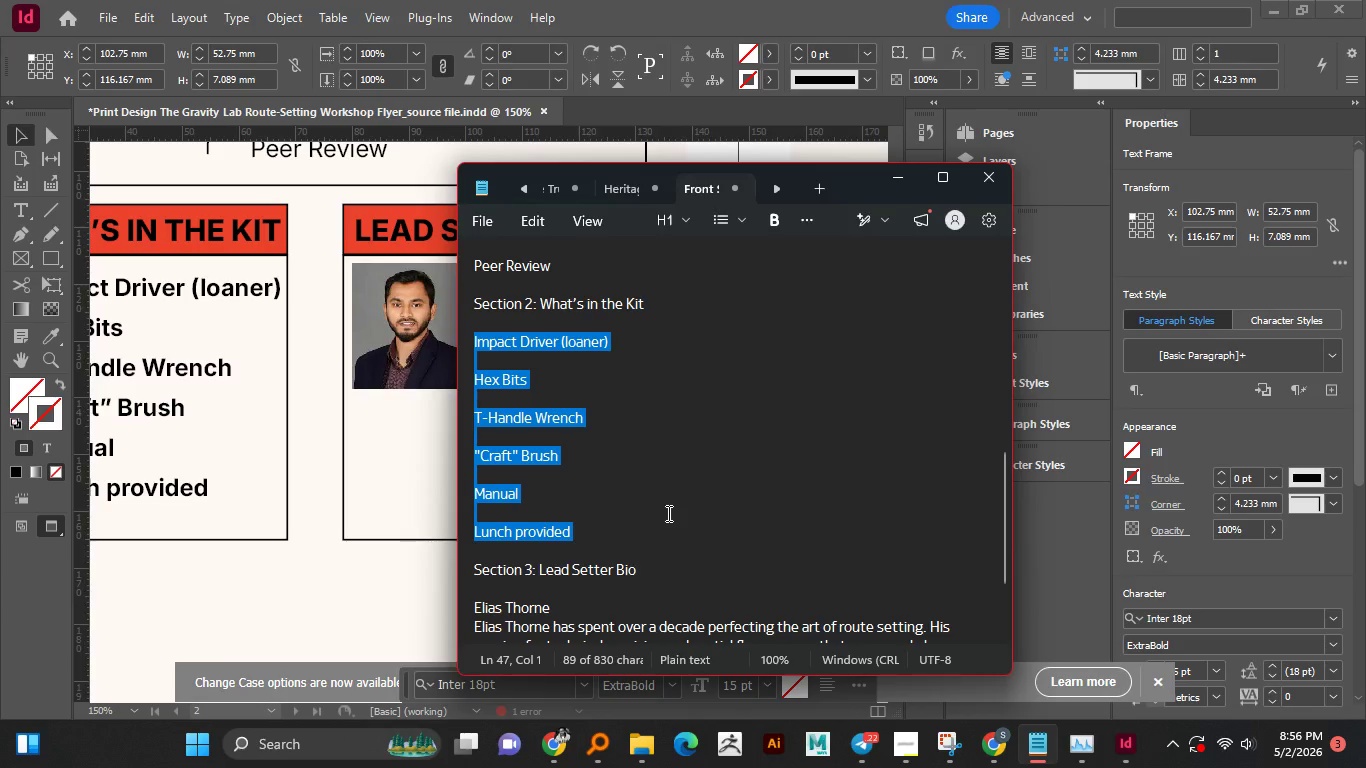 
scroll: coordinate [667, 513], scroll_direction: down, amount: 1.0
 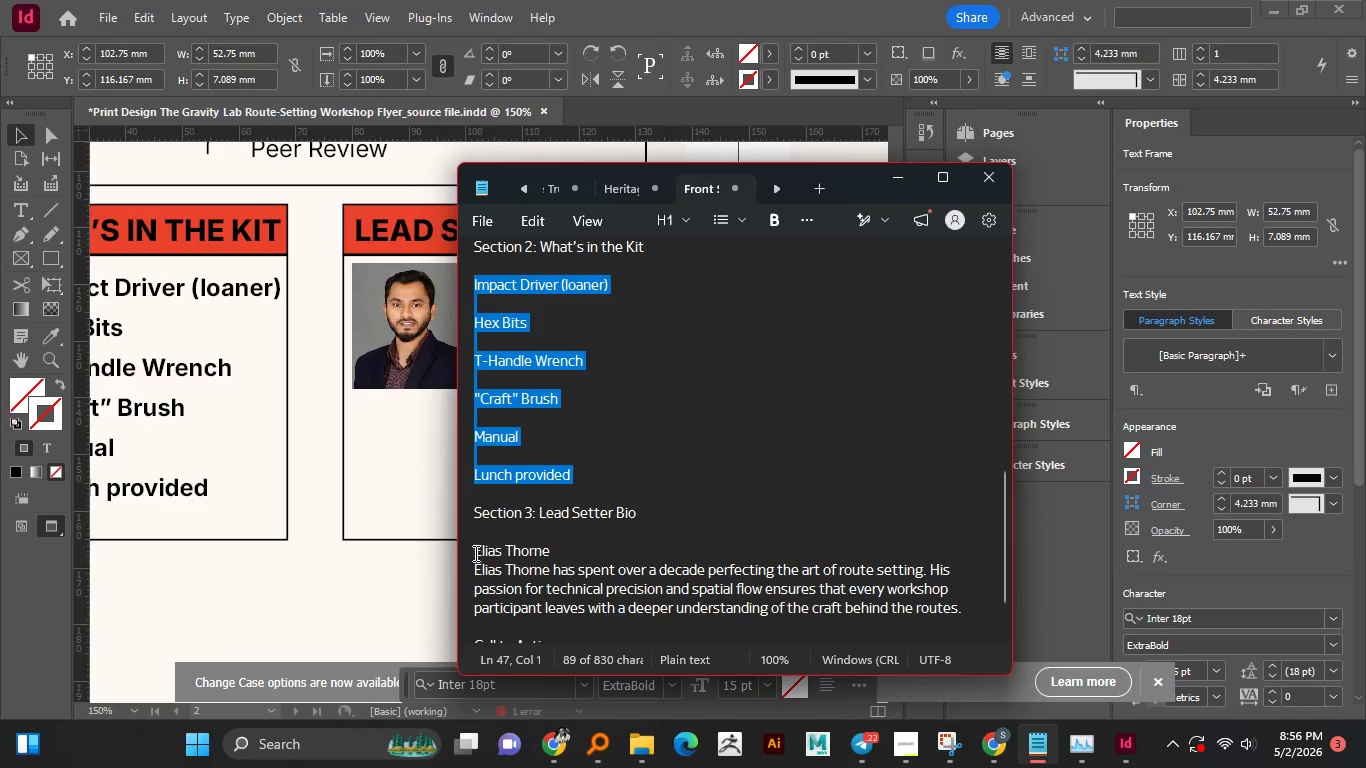 
left_click_drag(start_coordinate=[472, 549], to_coordinate=[520, 545])
 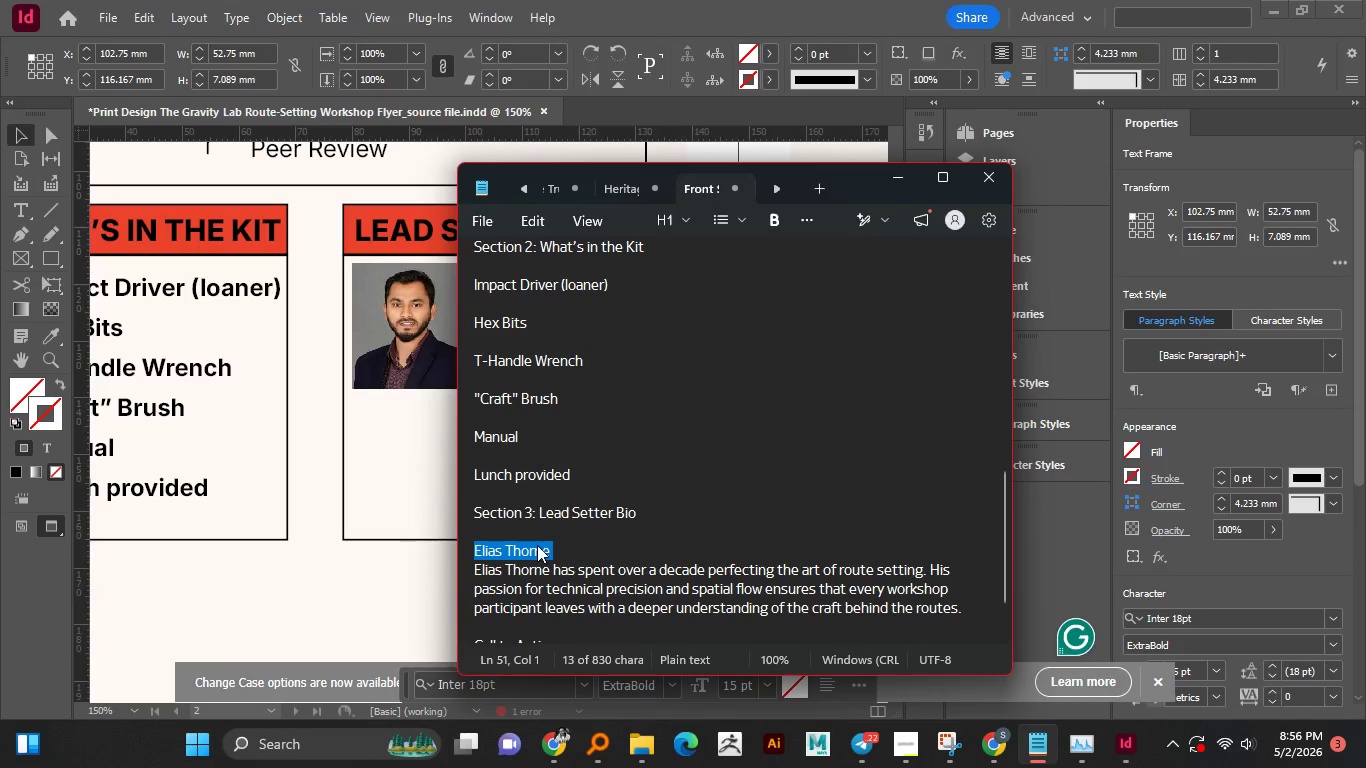 
key(Control+C)
 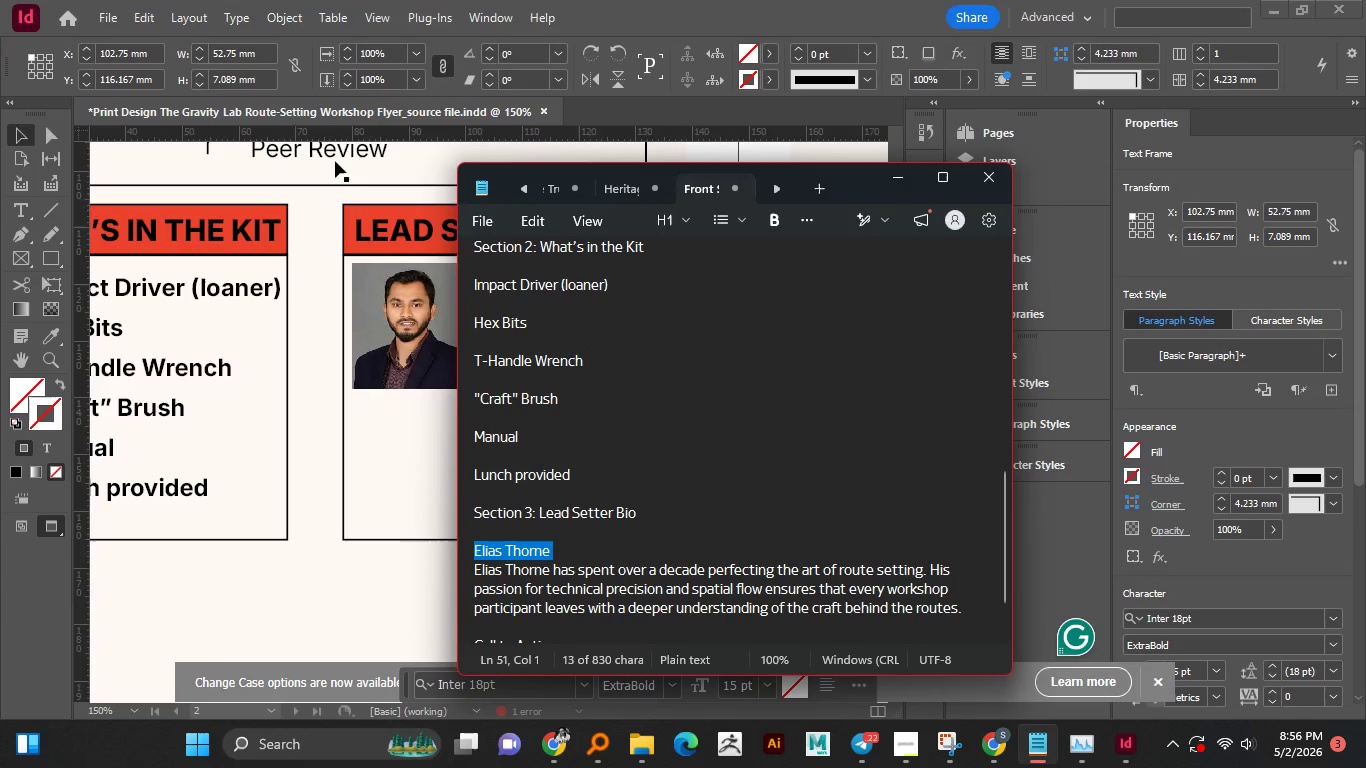 
left_click([336, 162])
 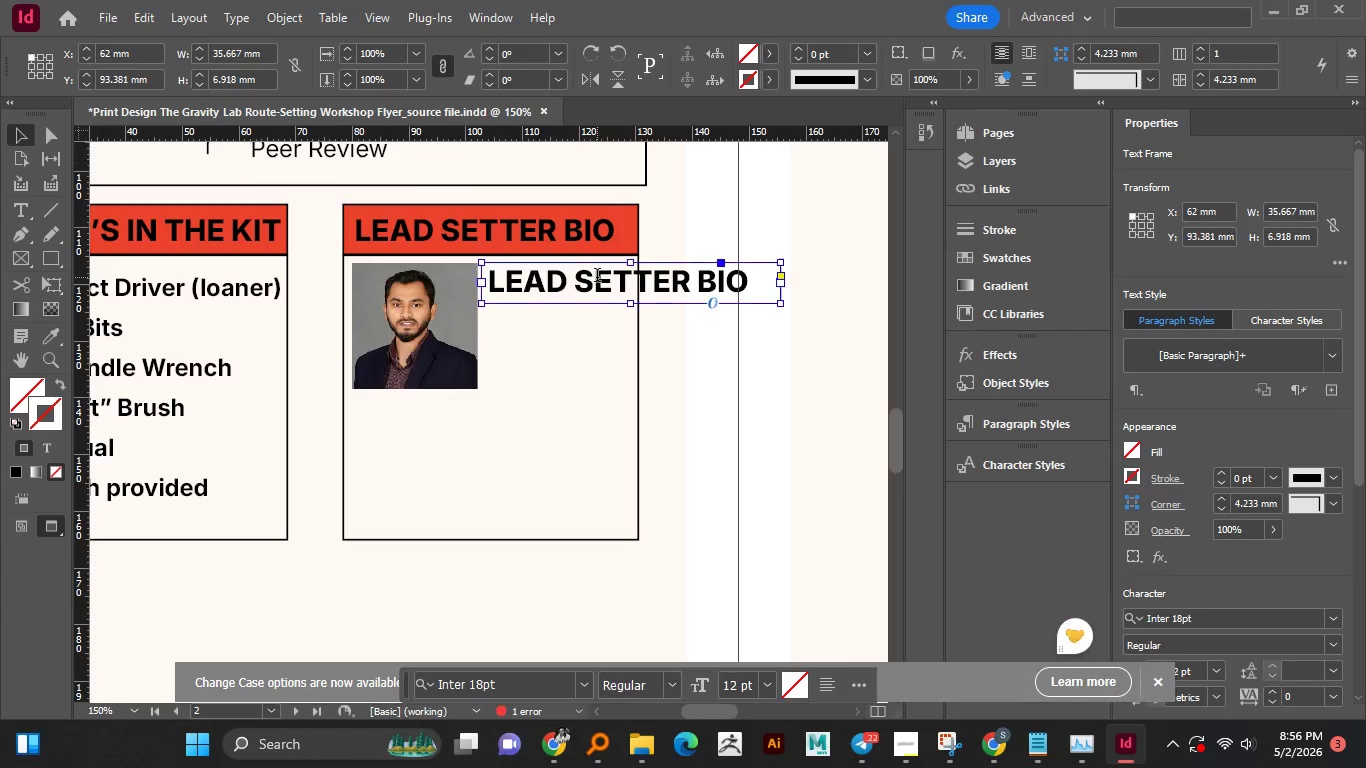 
double_click([597, 277])
 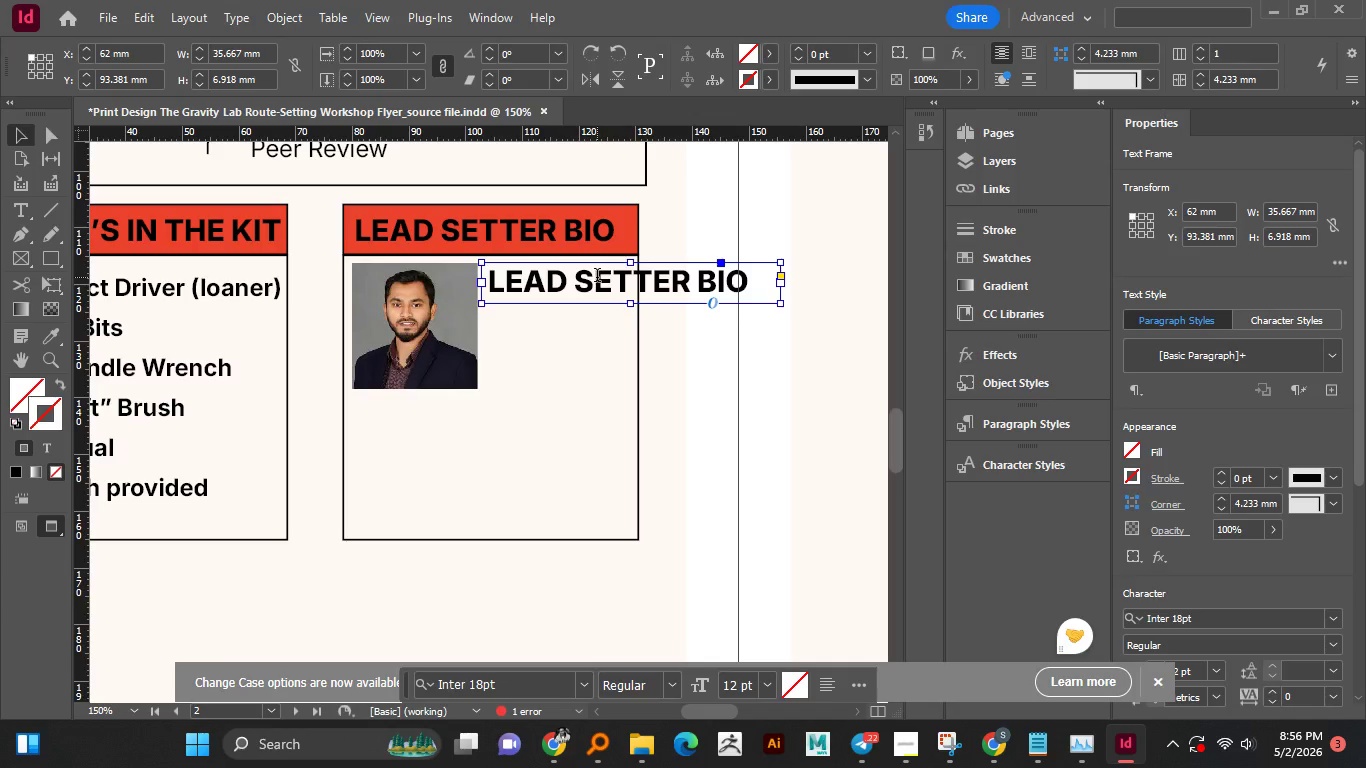 
key(Control+A)
 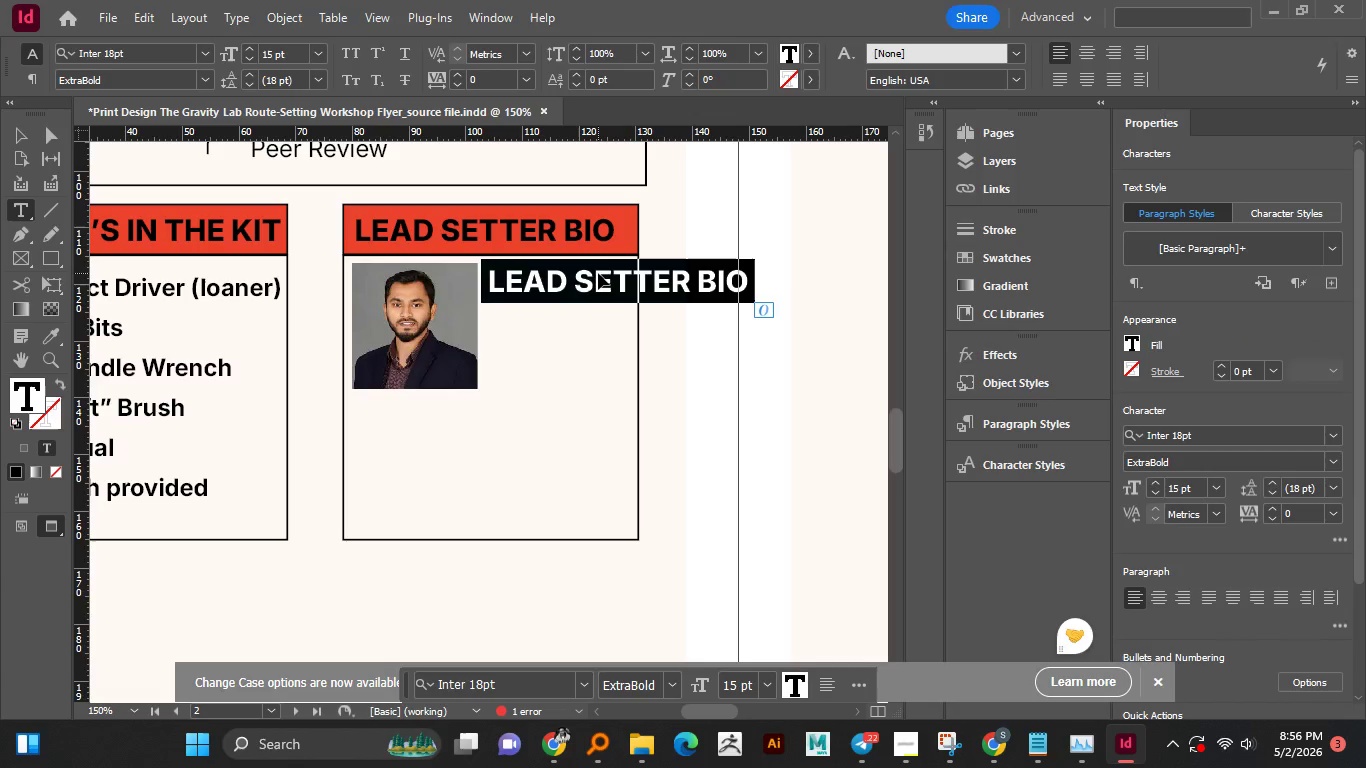 
key(Control+V)
 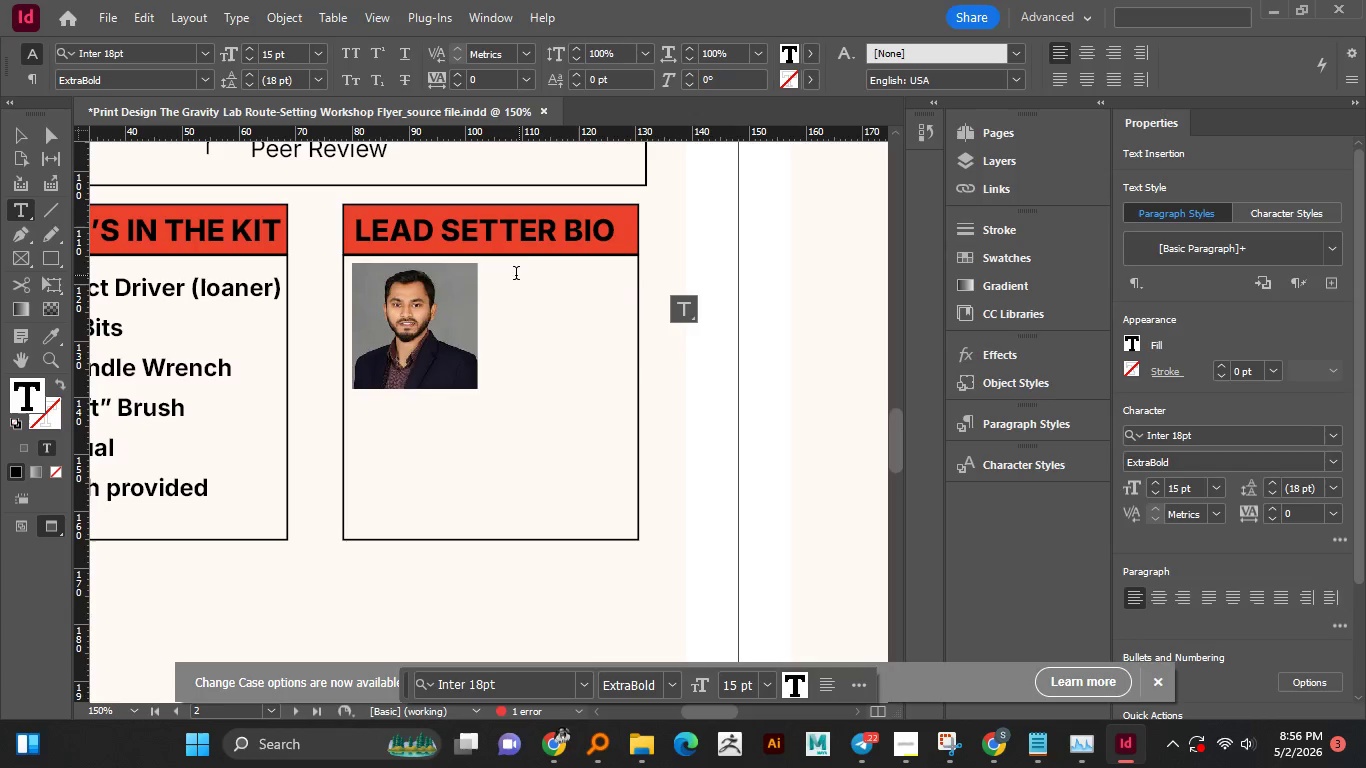 
hold_key(key=ControlLeft, duration=0.33)
 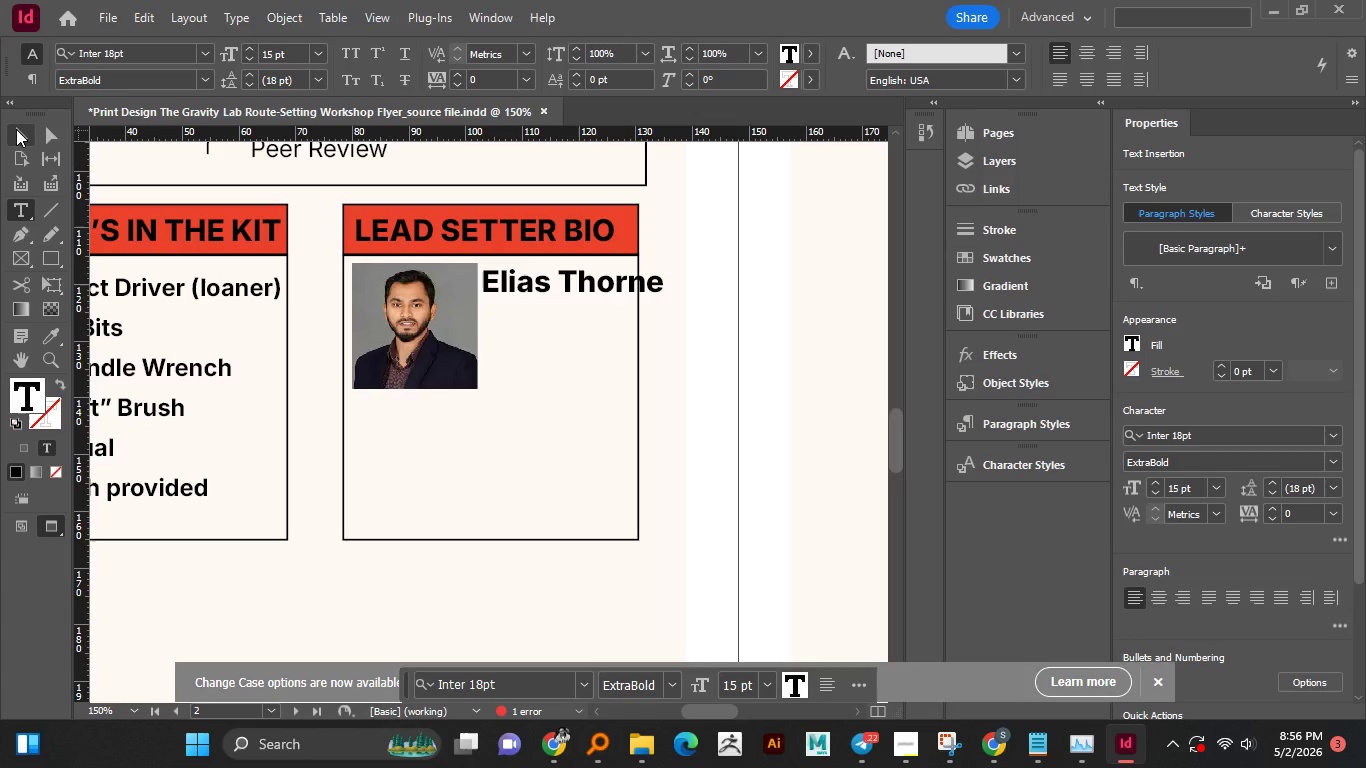 
left_click([16, 129])
 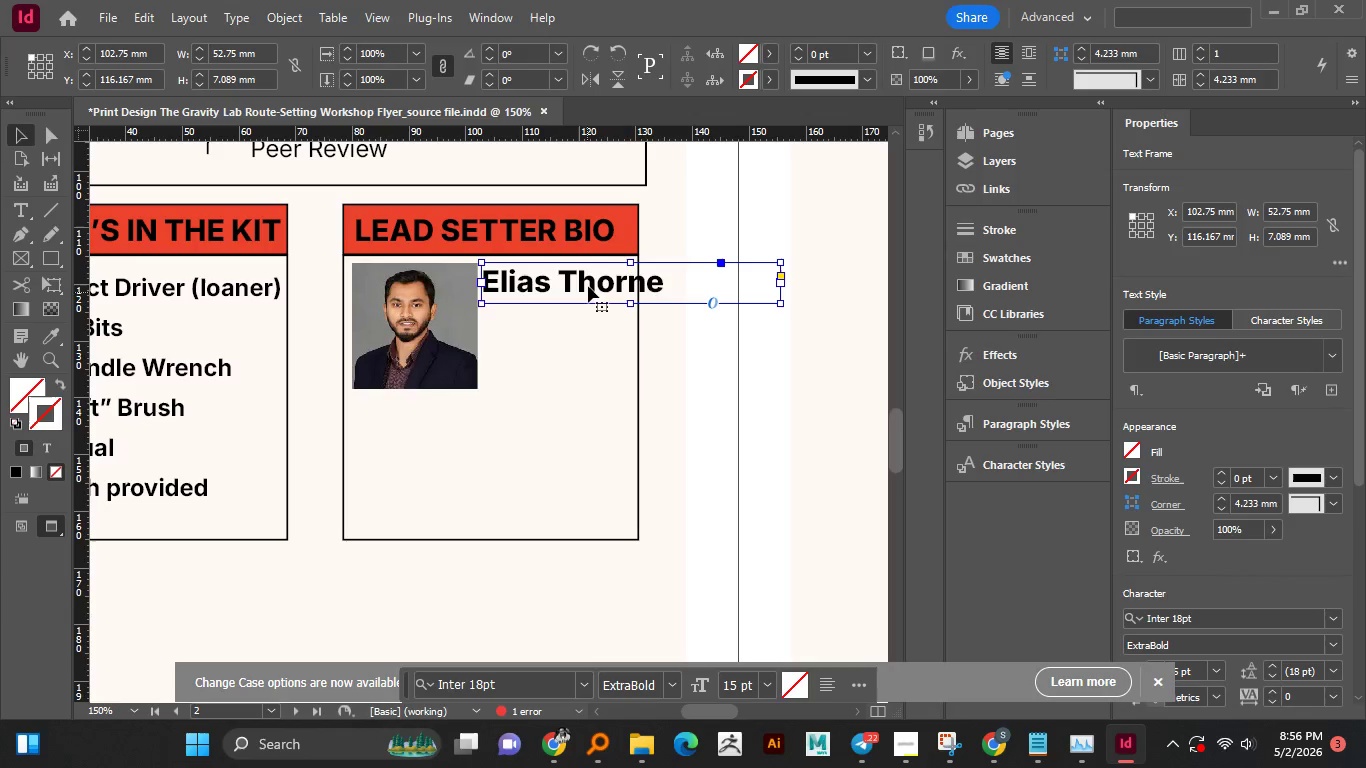 
left_click([588, 286])
 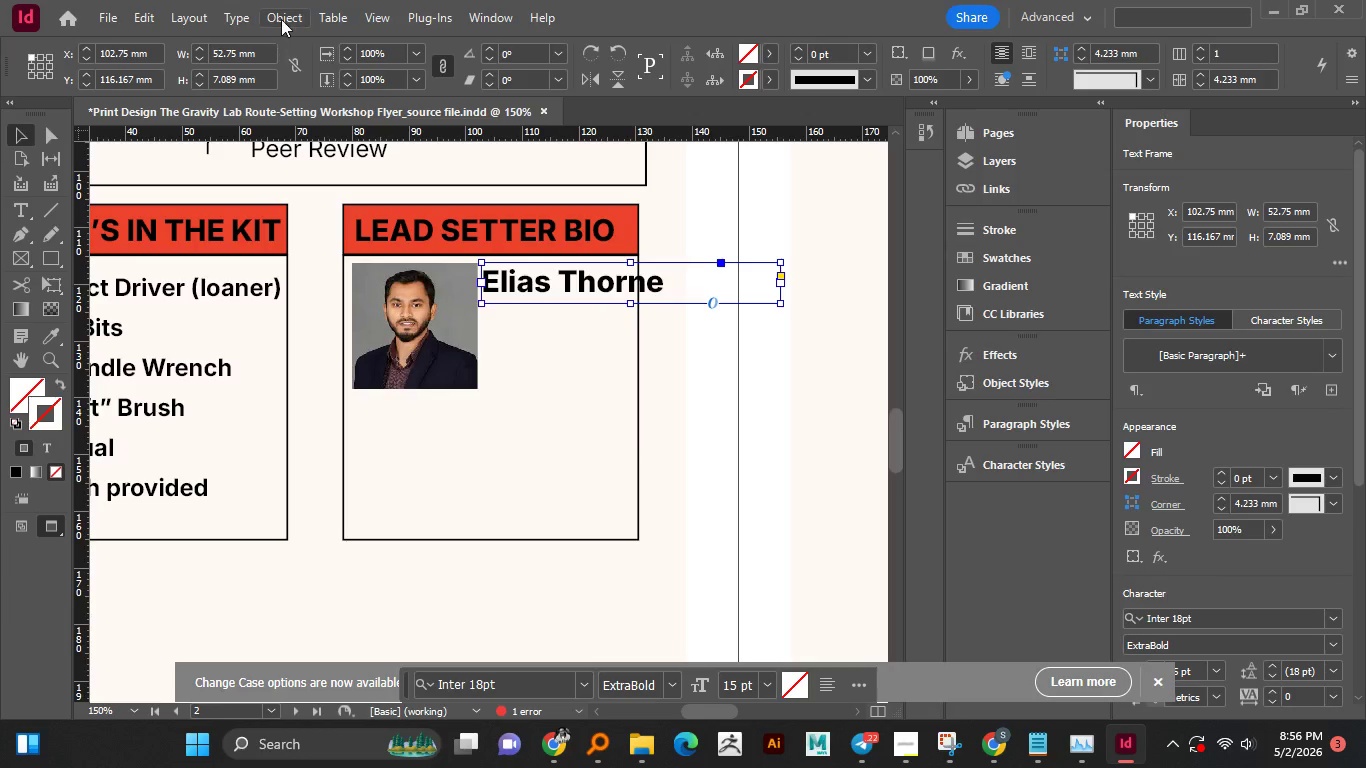 
left_click([281, 19])
 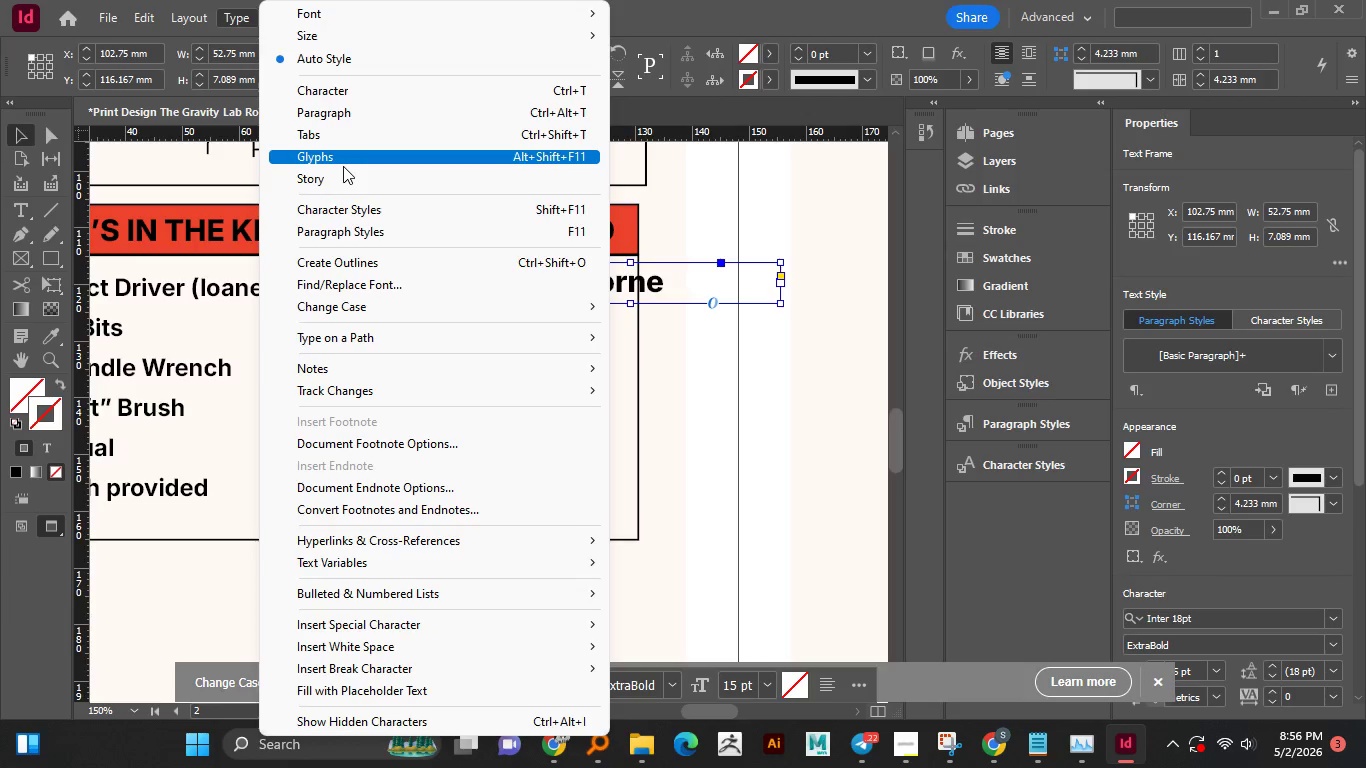 
wait(8.12)
 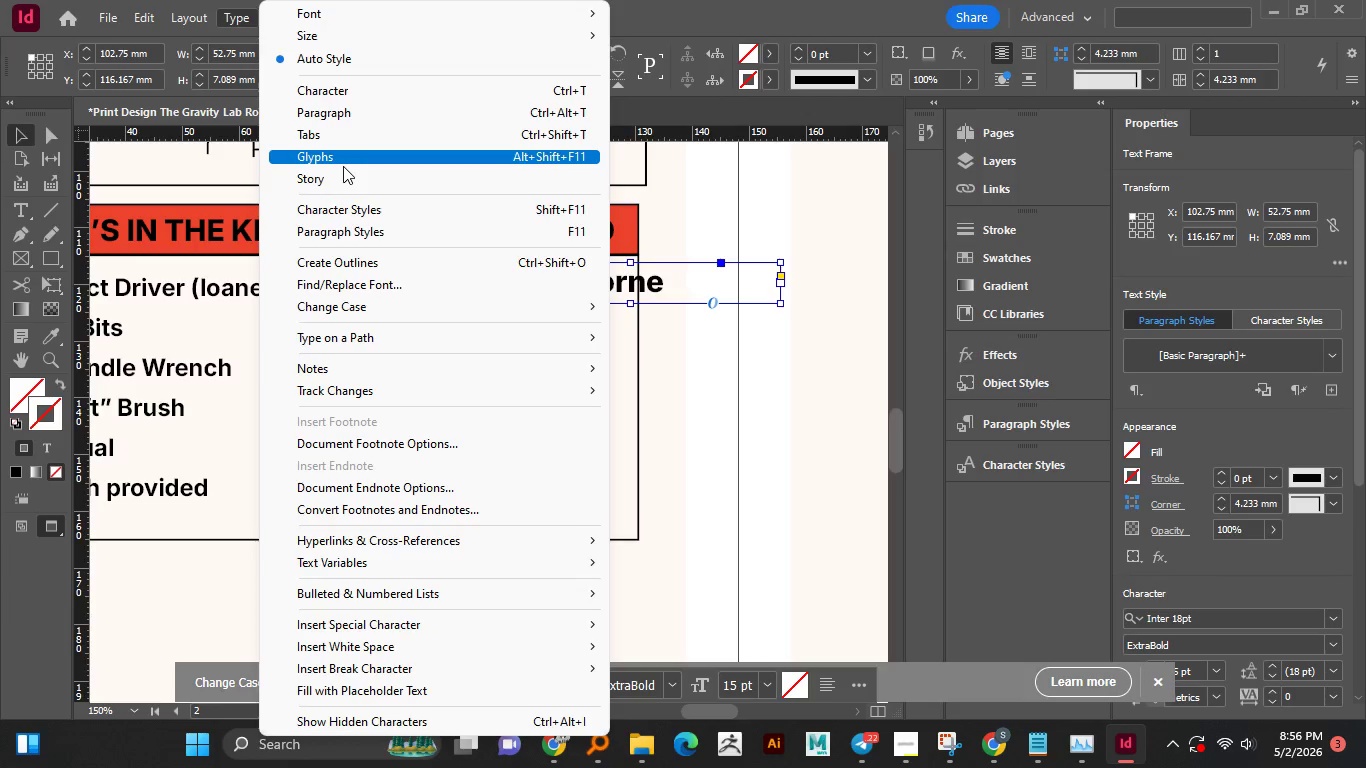 
left_click([365, 314])
 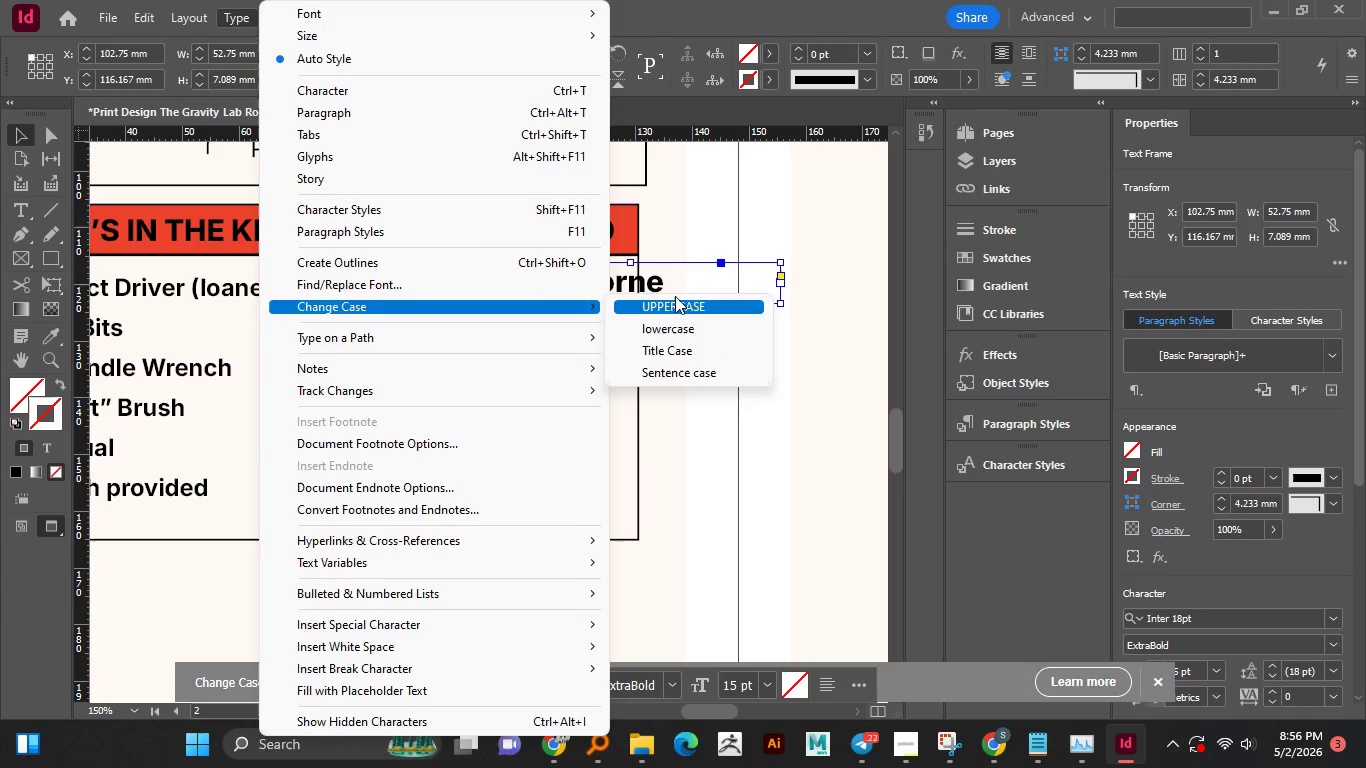 
left_click([675, 296])
 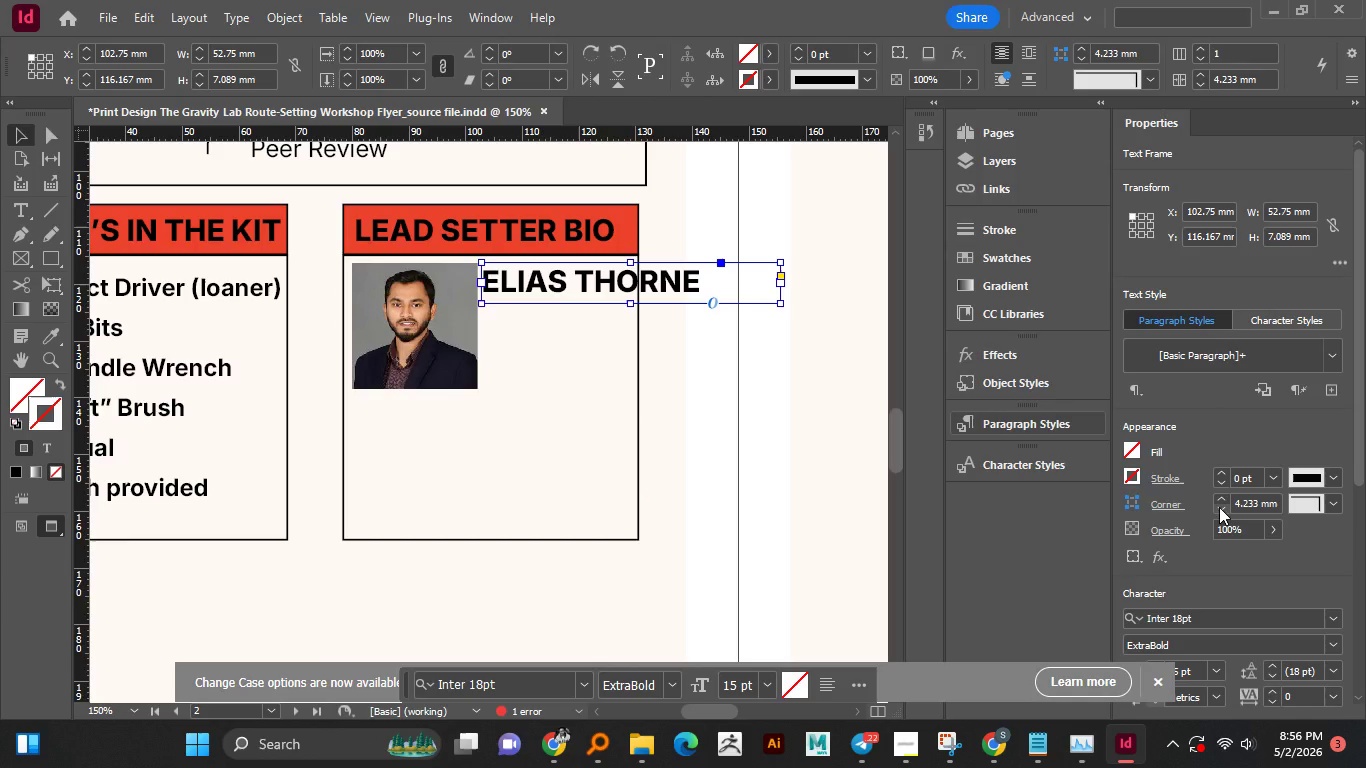 
wait(5.06)
 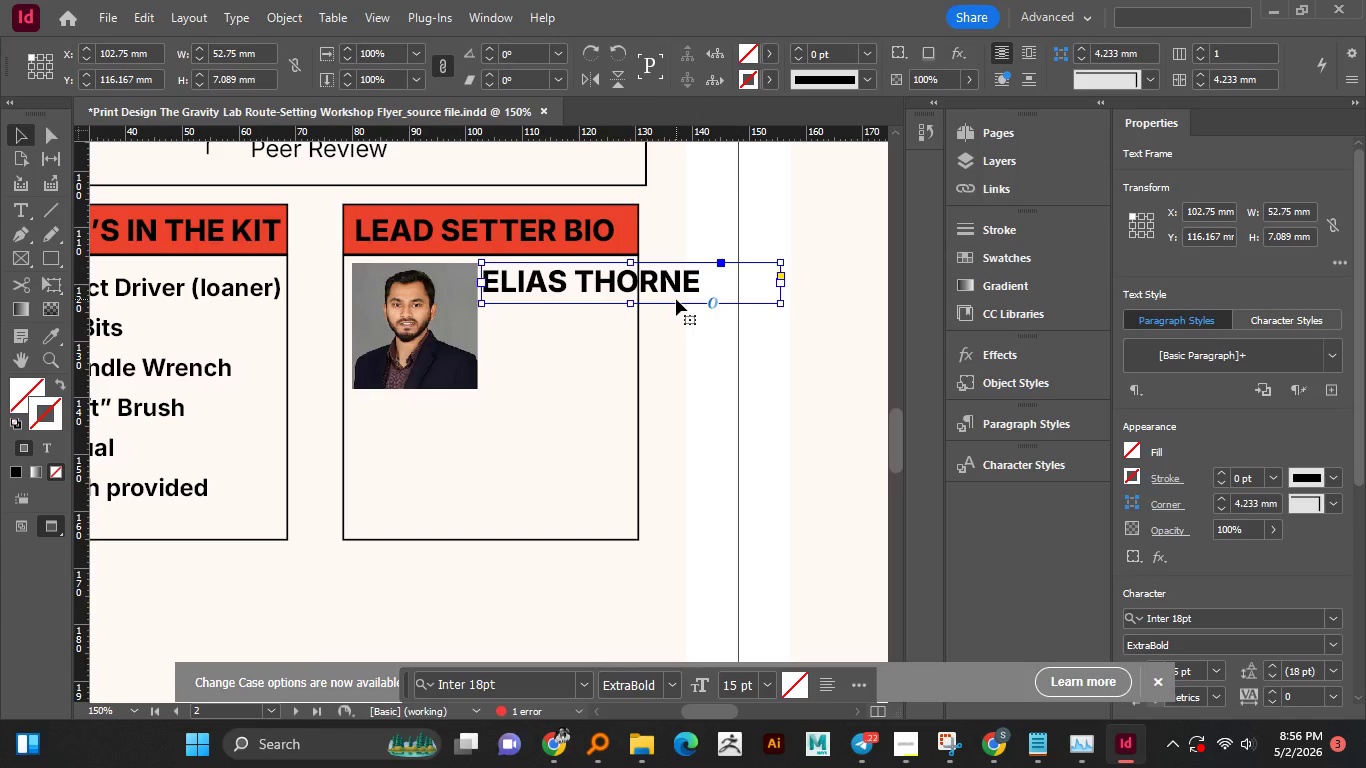 
scroll: coordinate [1199, 528], scroll_direction: down, amount: 3.0
 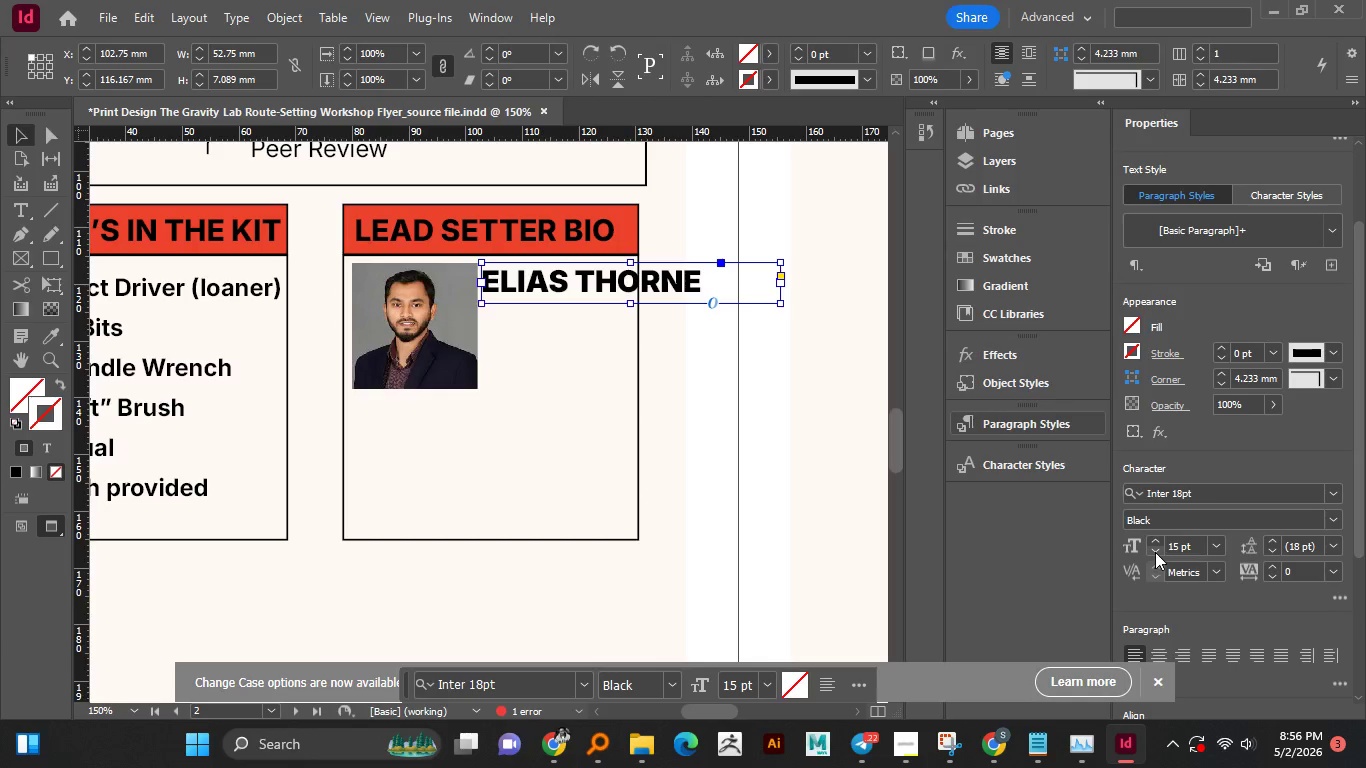 
left_click([1157, 552])
 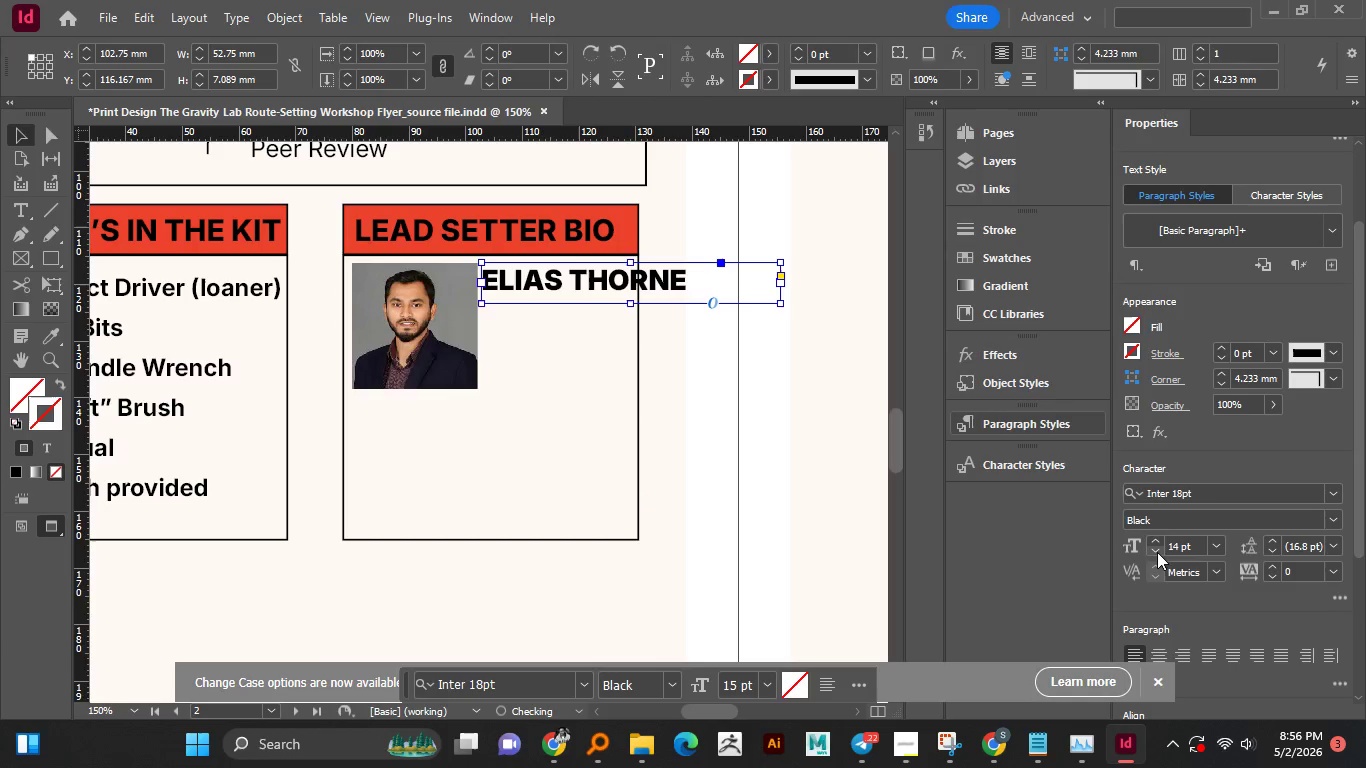 
left_click([1157, 552])
 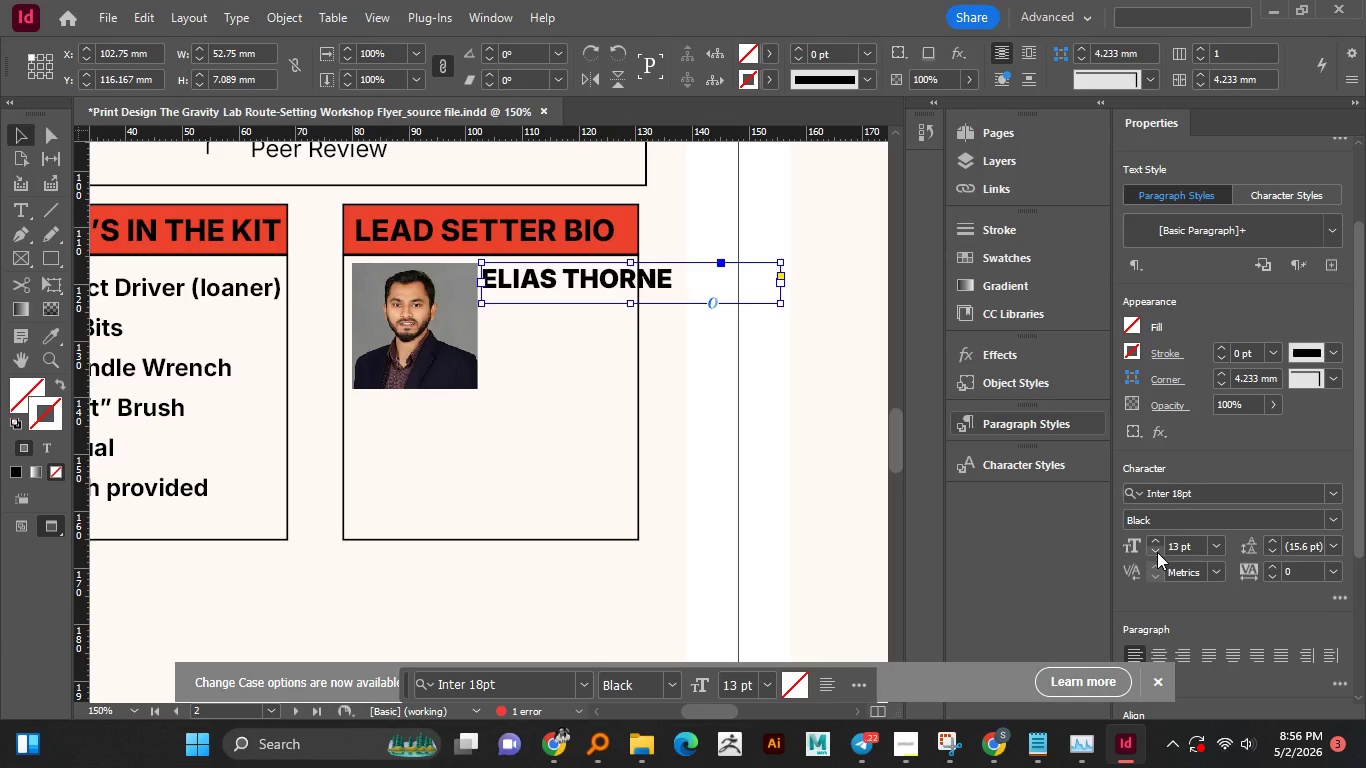 
left_click([1157, 552])
 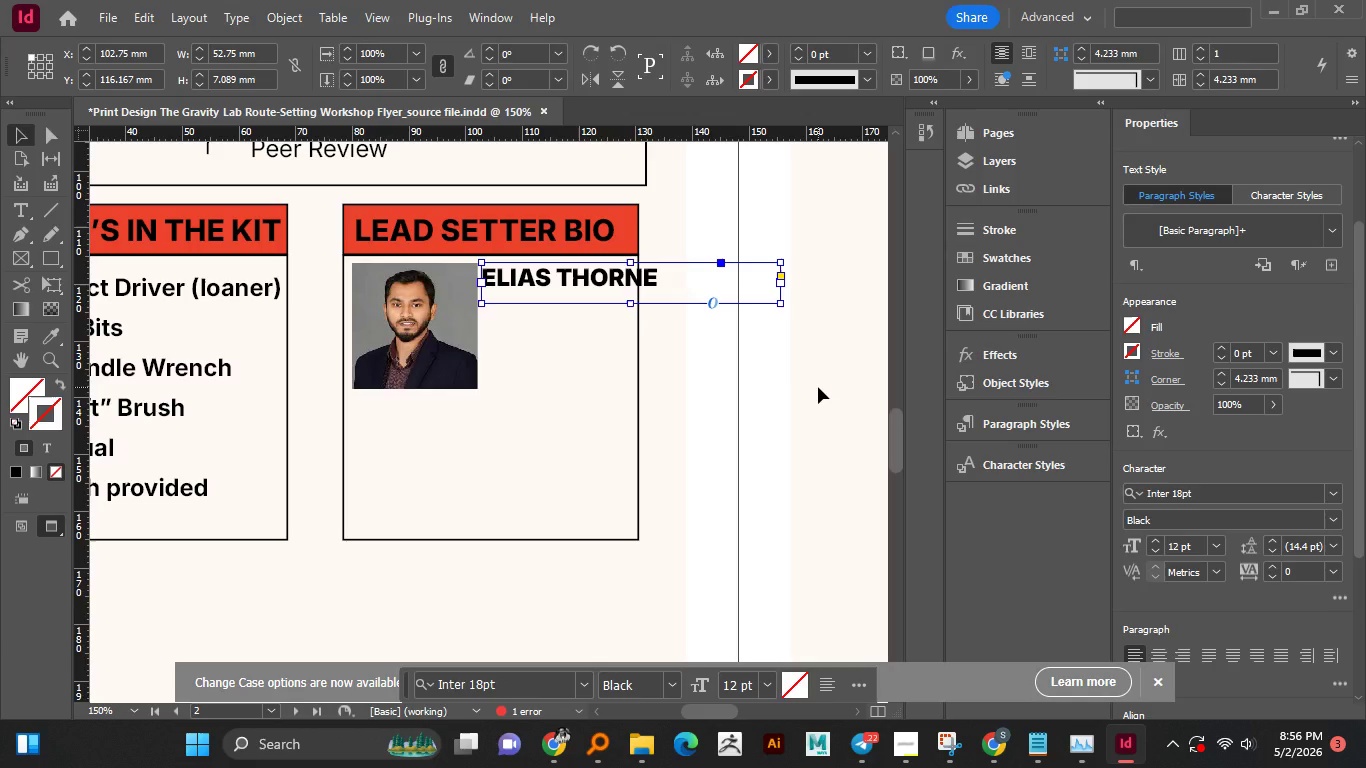 
wait(13.44)
 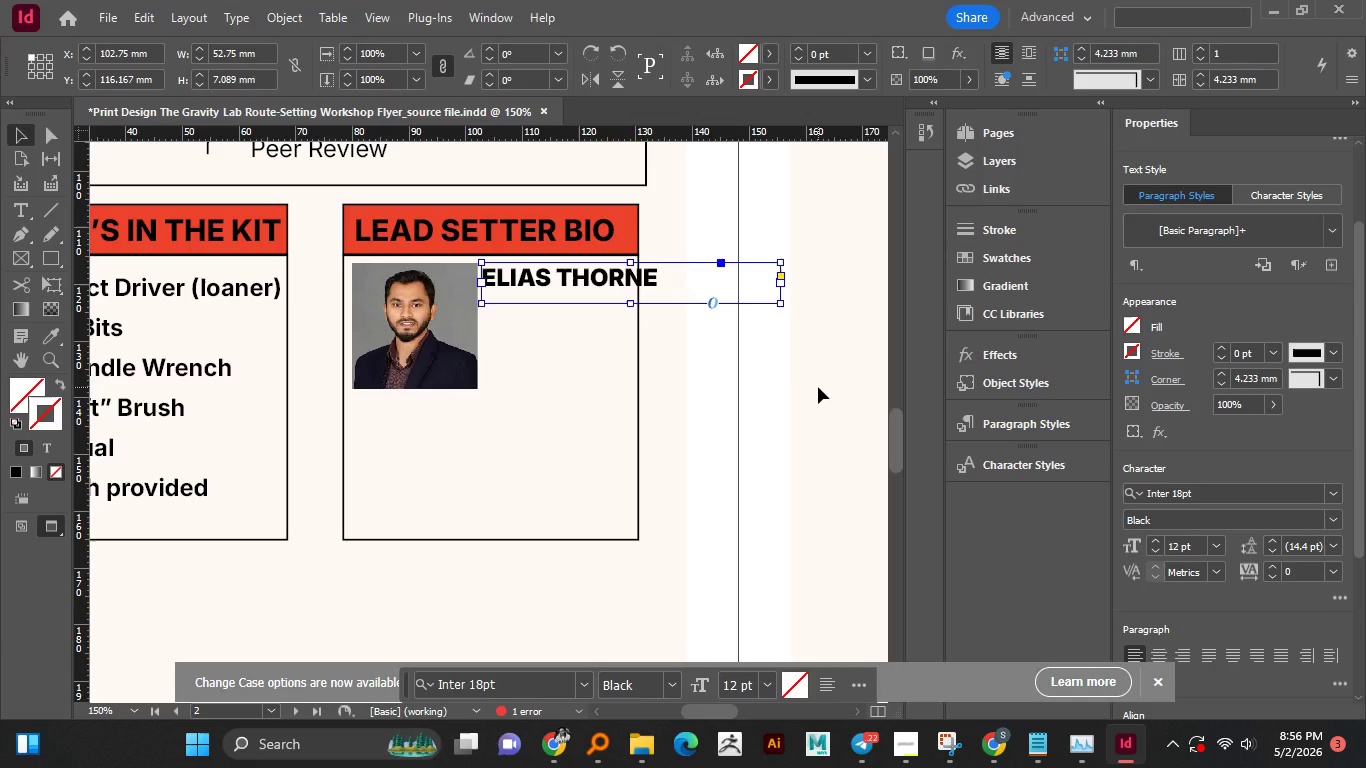 
left_click([1167, 392])
 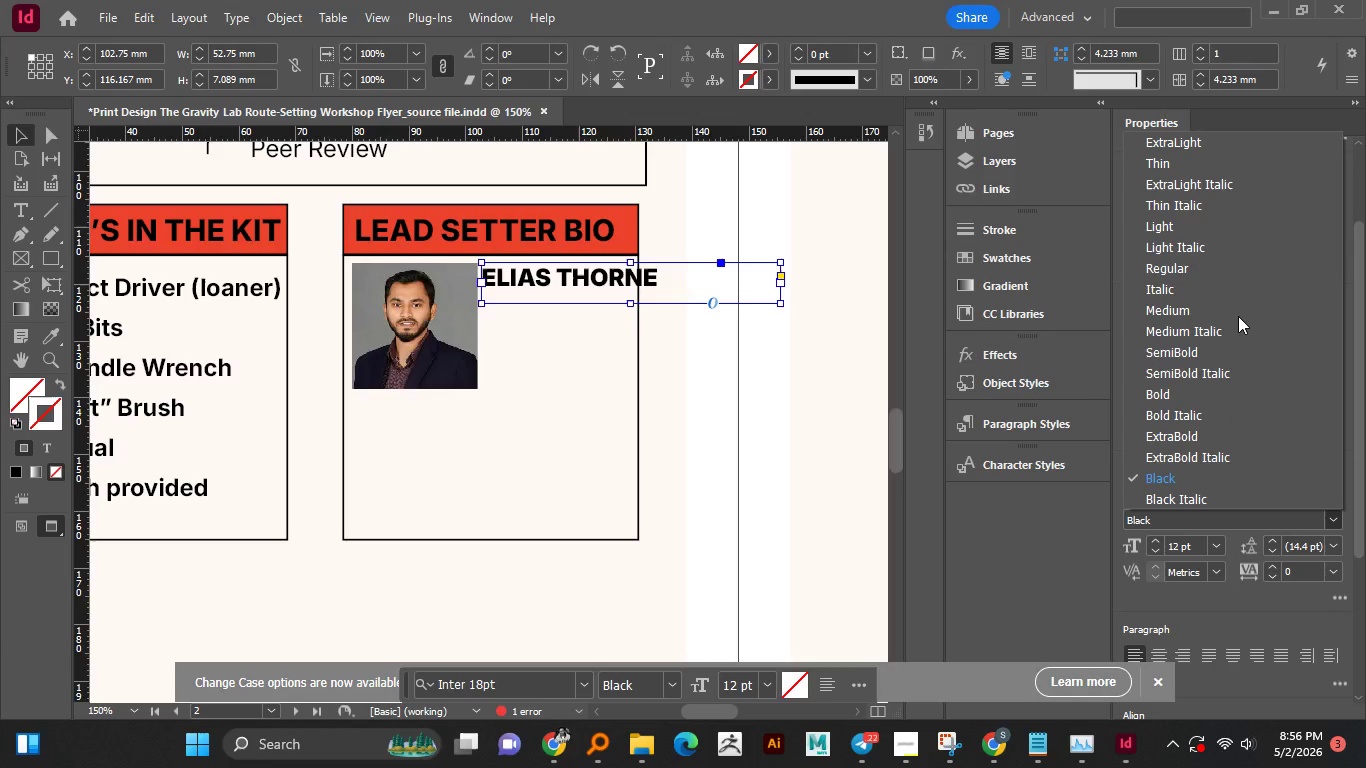 
wait(5.89)
 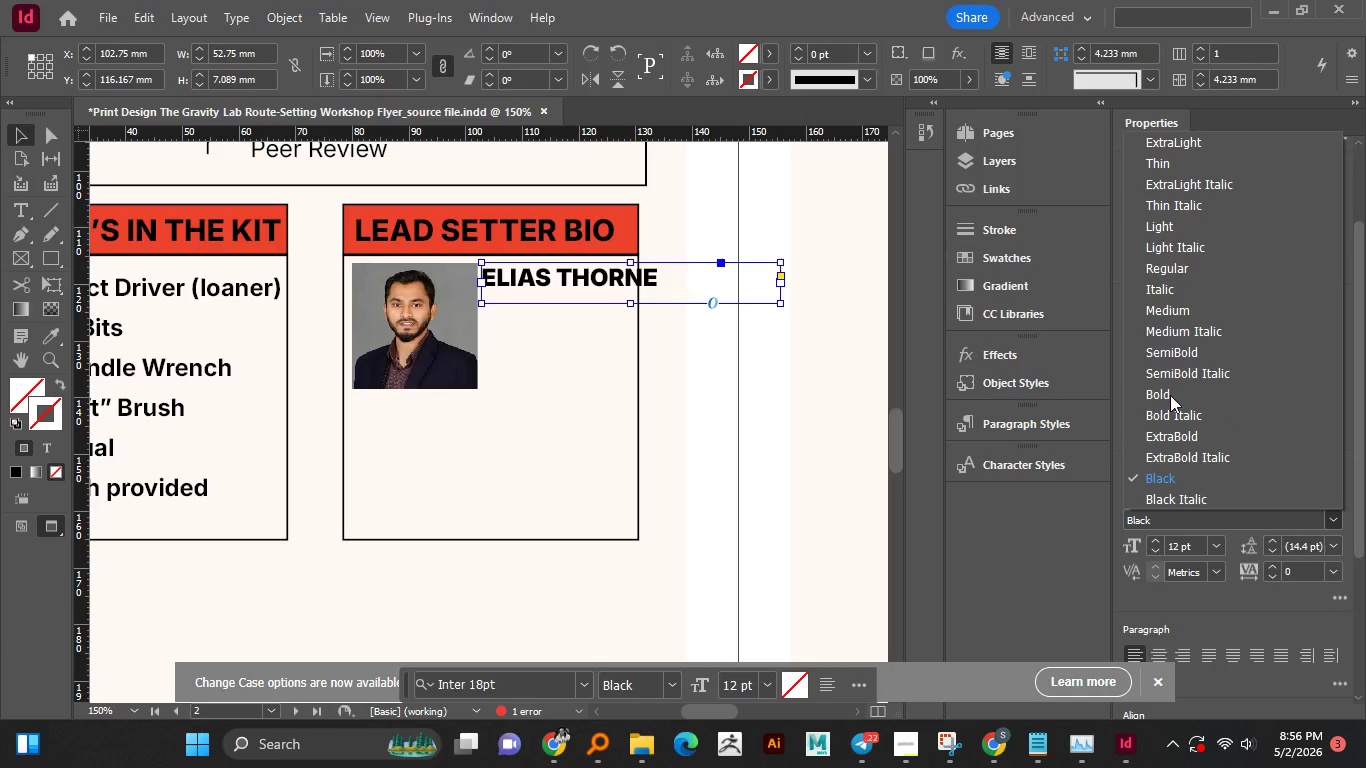 
mouse_move([1108, 377])
 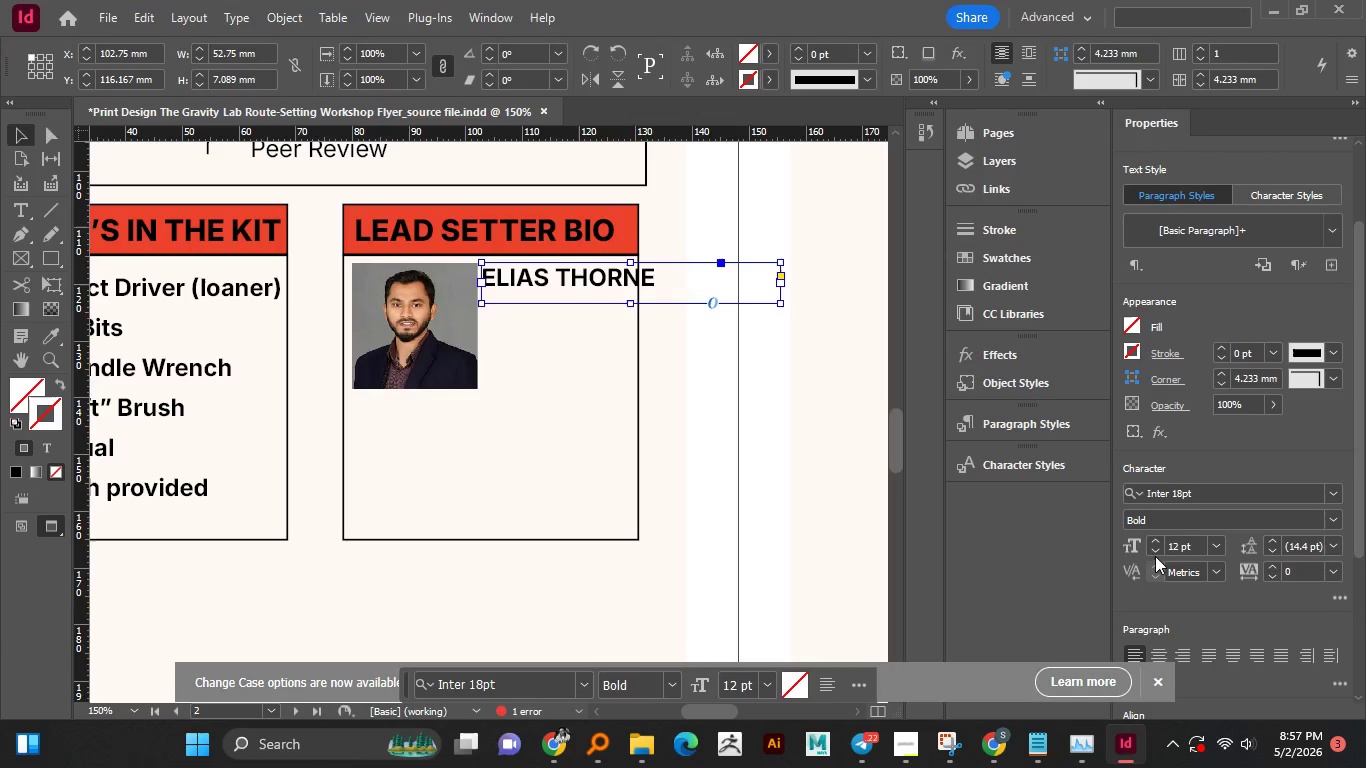 
left_click([1154, 554])
 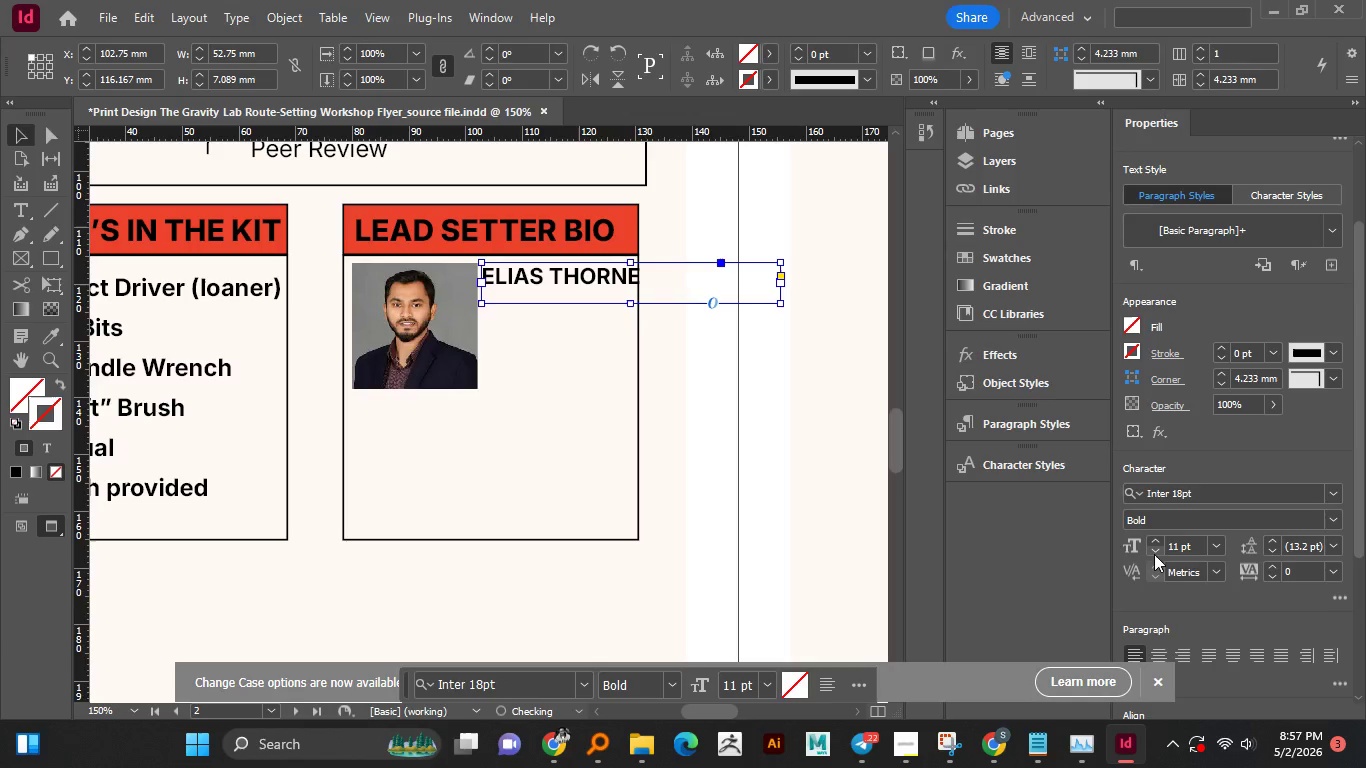 
left_click([1154, 554])
 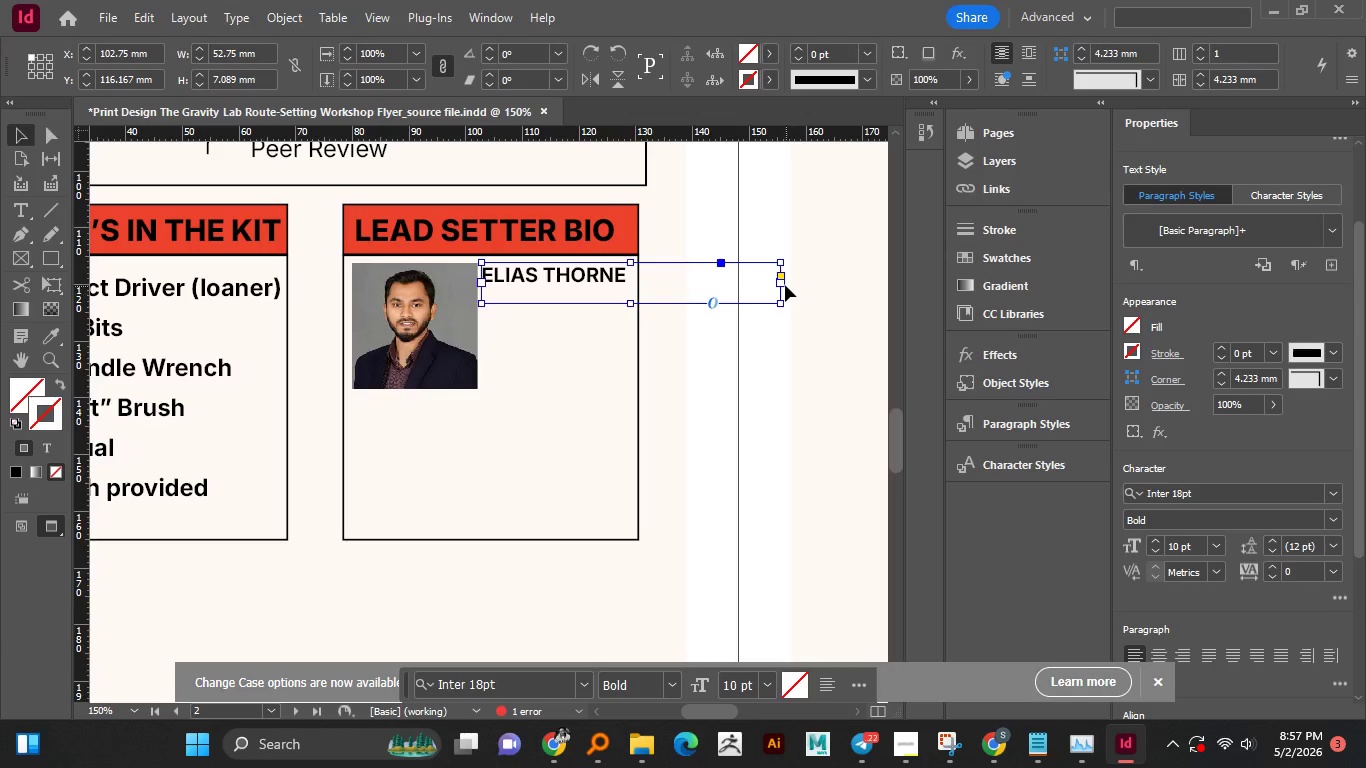 
left_click_drag(start_coordinate=[779, 303], to_coordinate=[633, 288])
 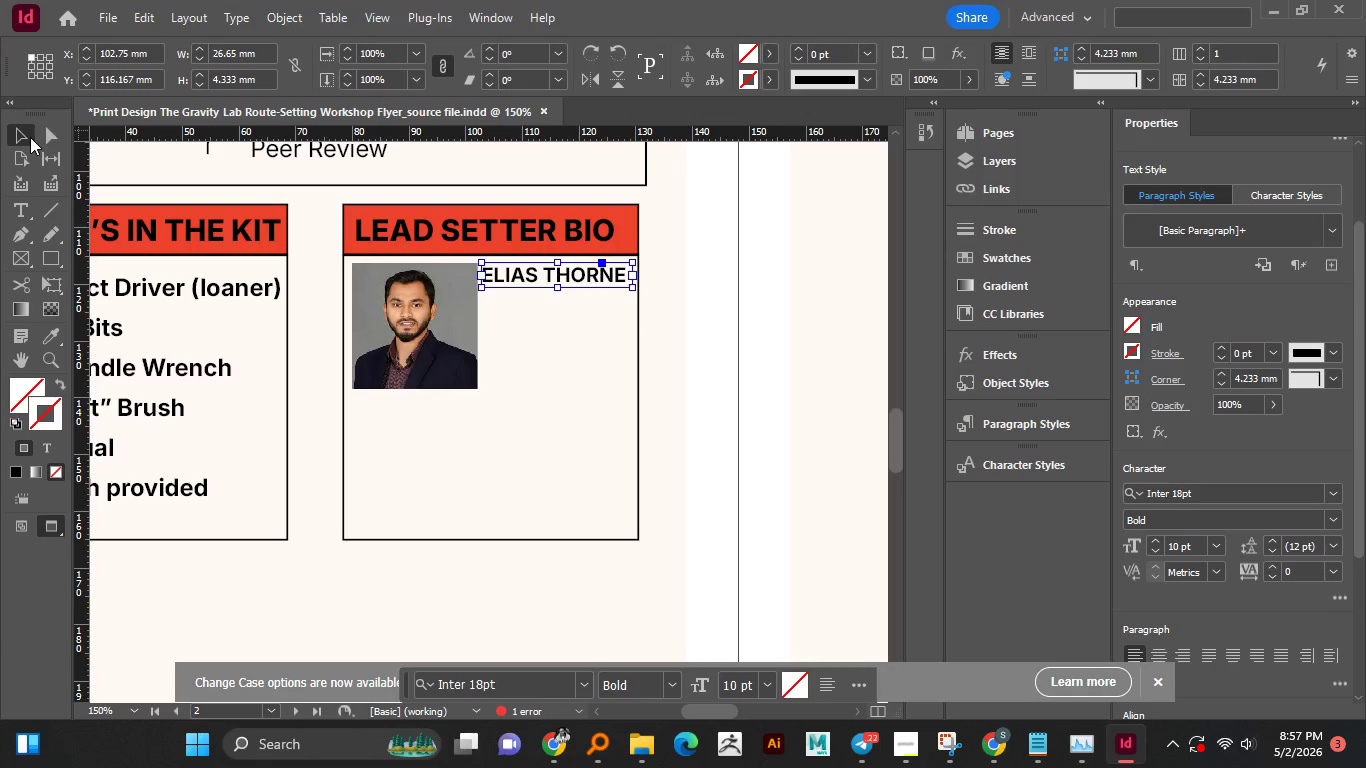 
left_click([27, 136])
 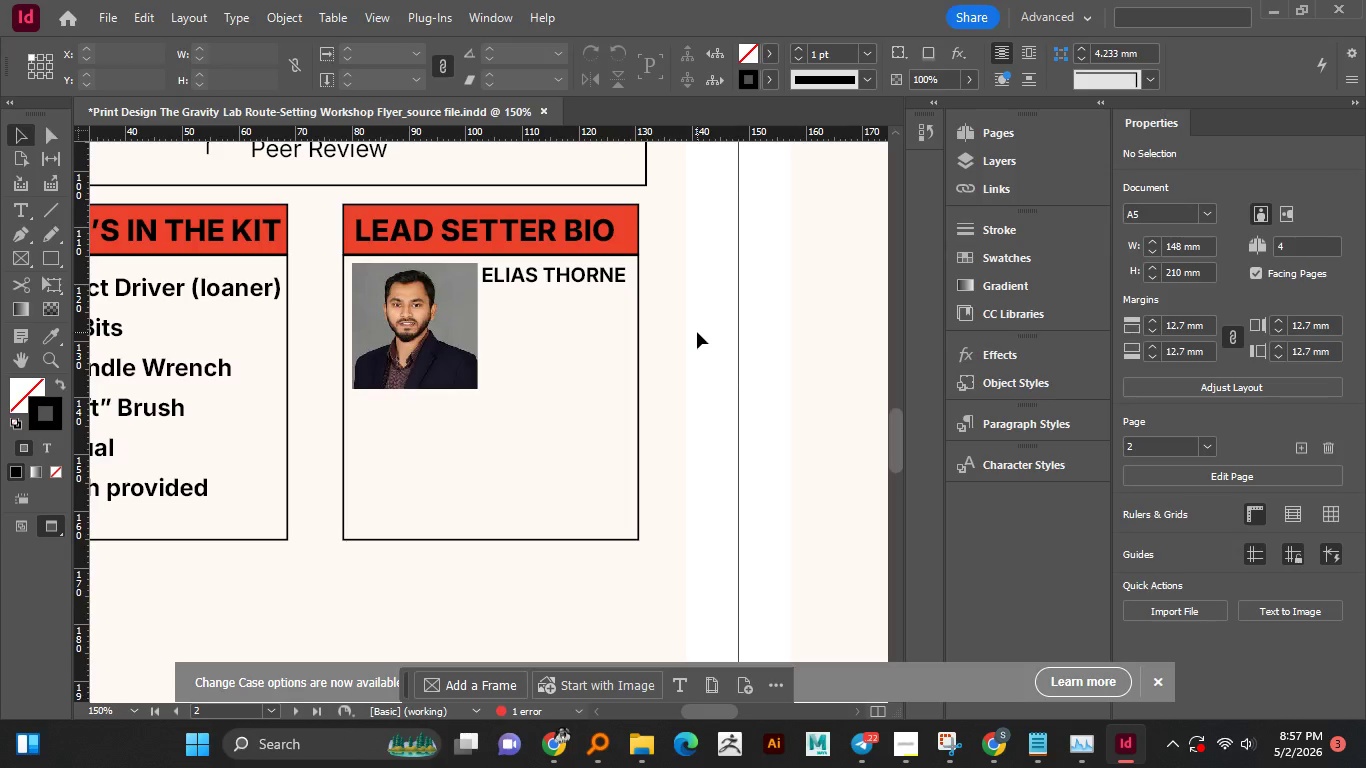 
hold_key(key=AltLeft, duration=1.33)
scroll: coordinate [532, 280], scroll_direction: up, amount: 5.0
 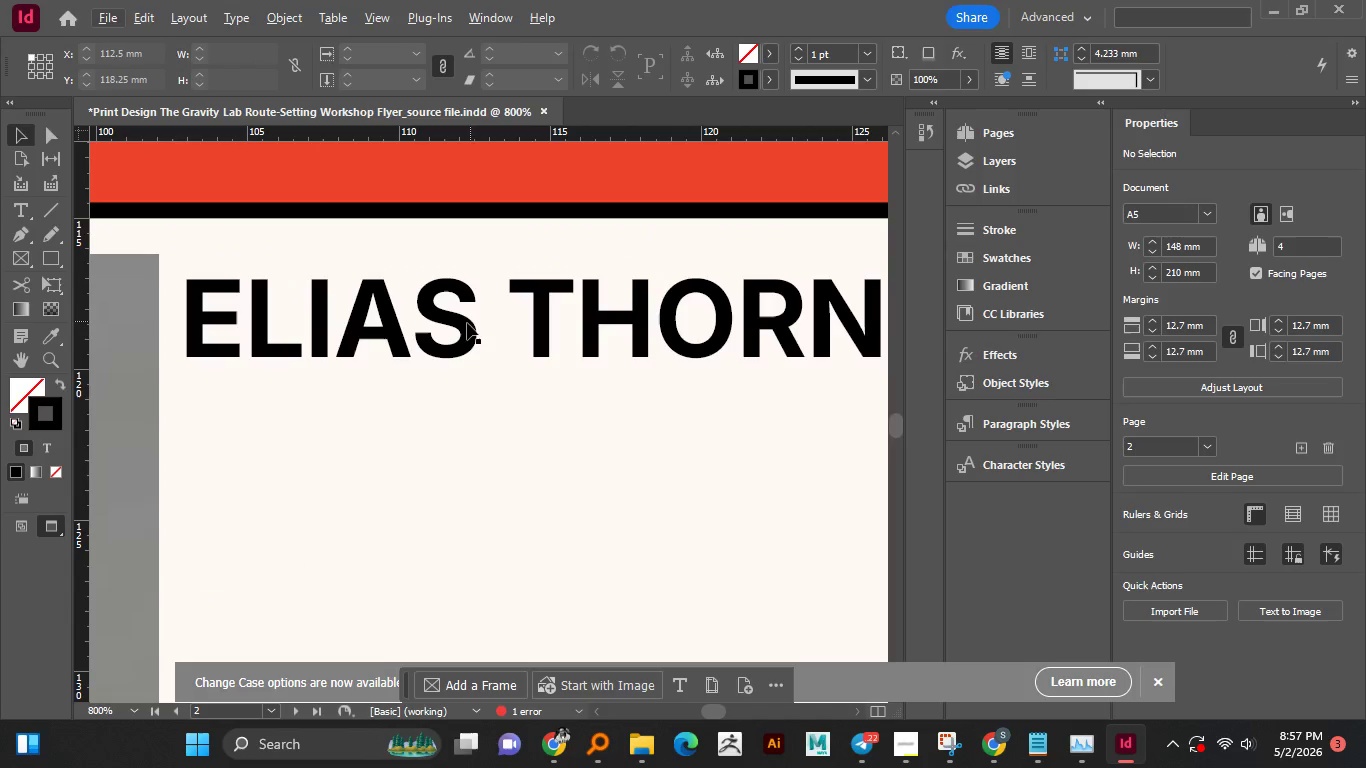 
left_click([467, 323])
 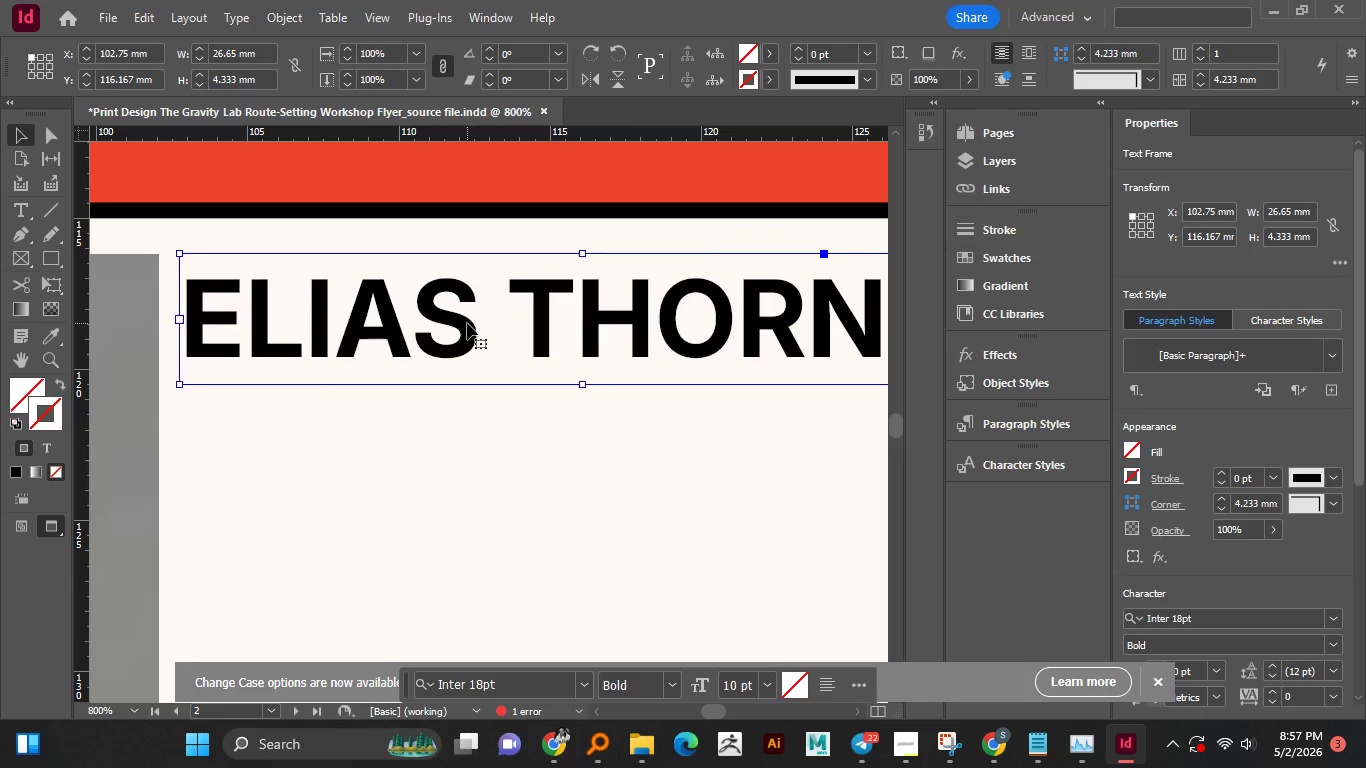 
hold_key(key=ShiftRight, duration=0.59)
 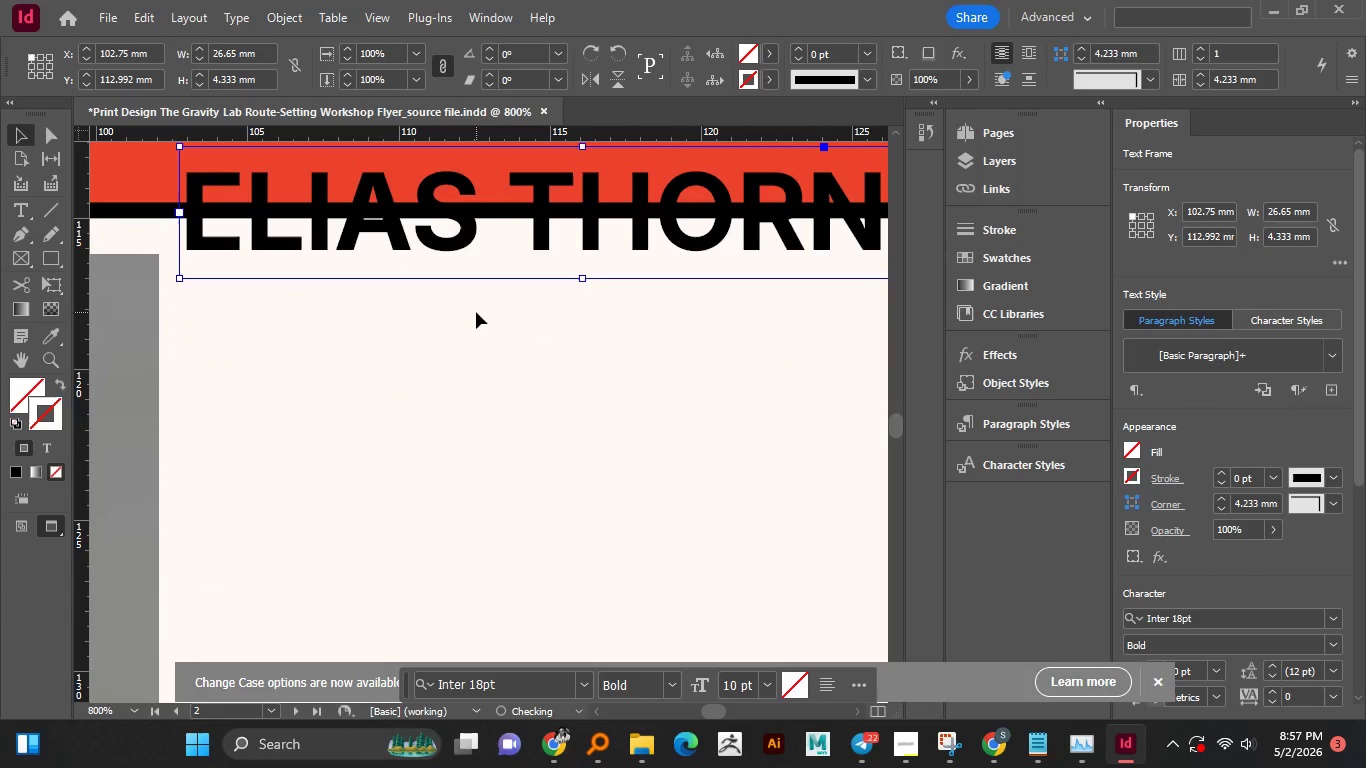 
key(ArrowUp)
 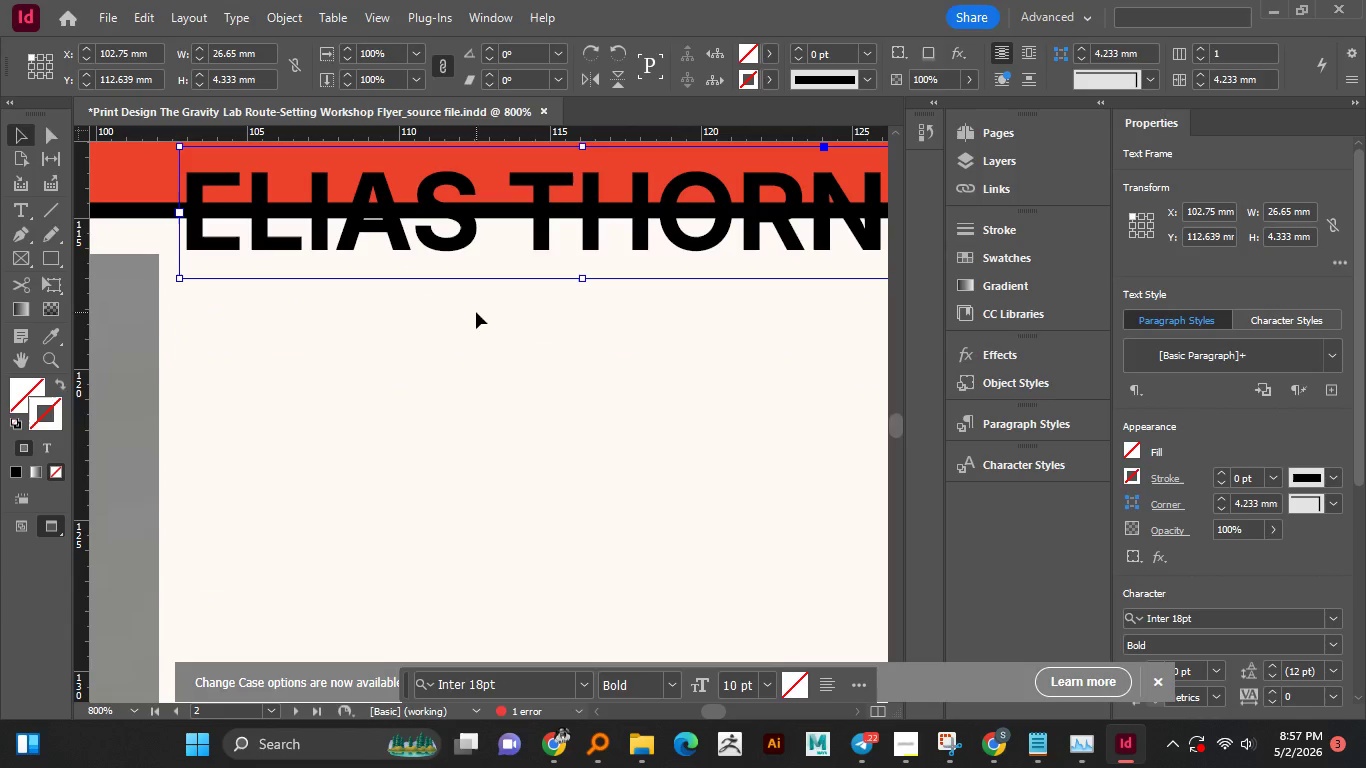 
hold_key(key=ArrowDown, duration=0.36)
 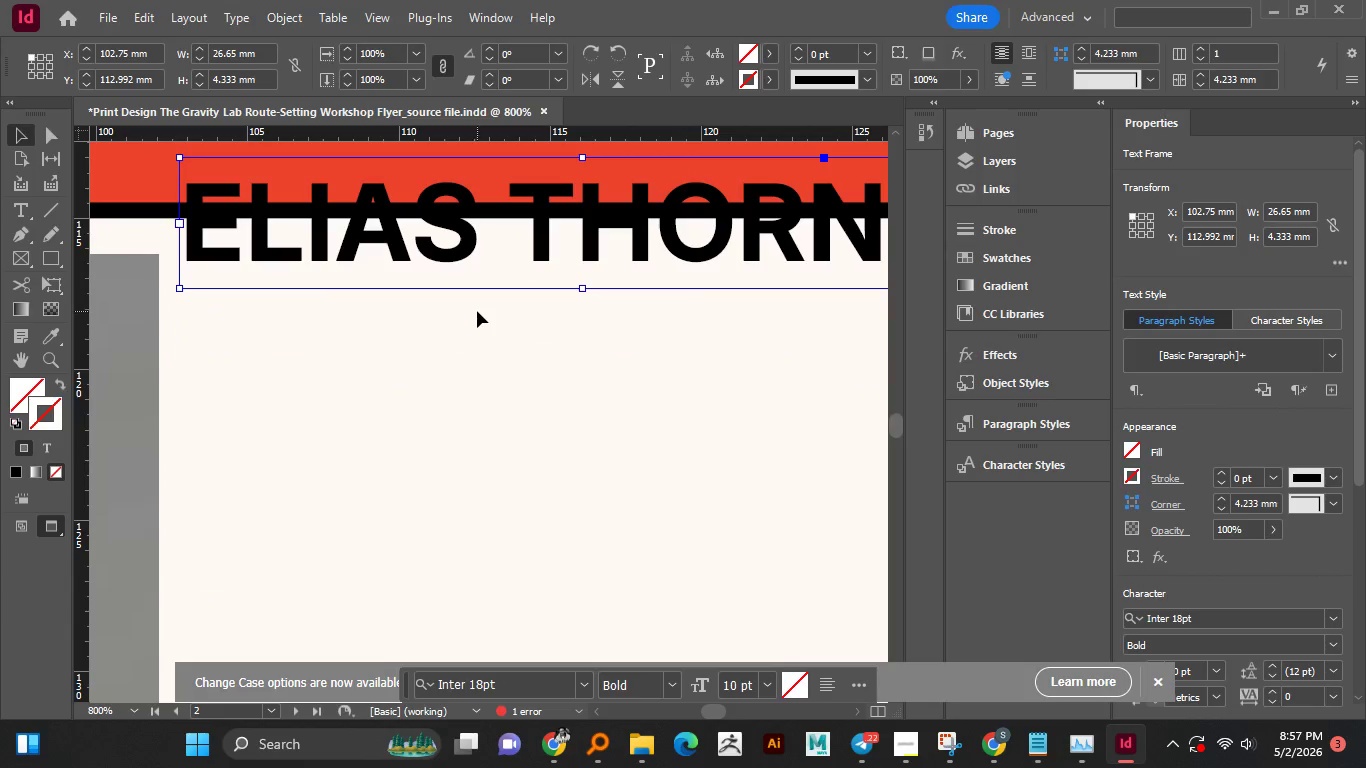 
key(Shift+ArrowDown)
 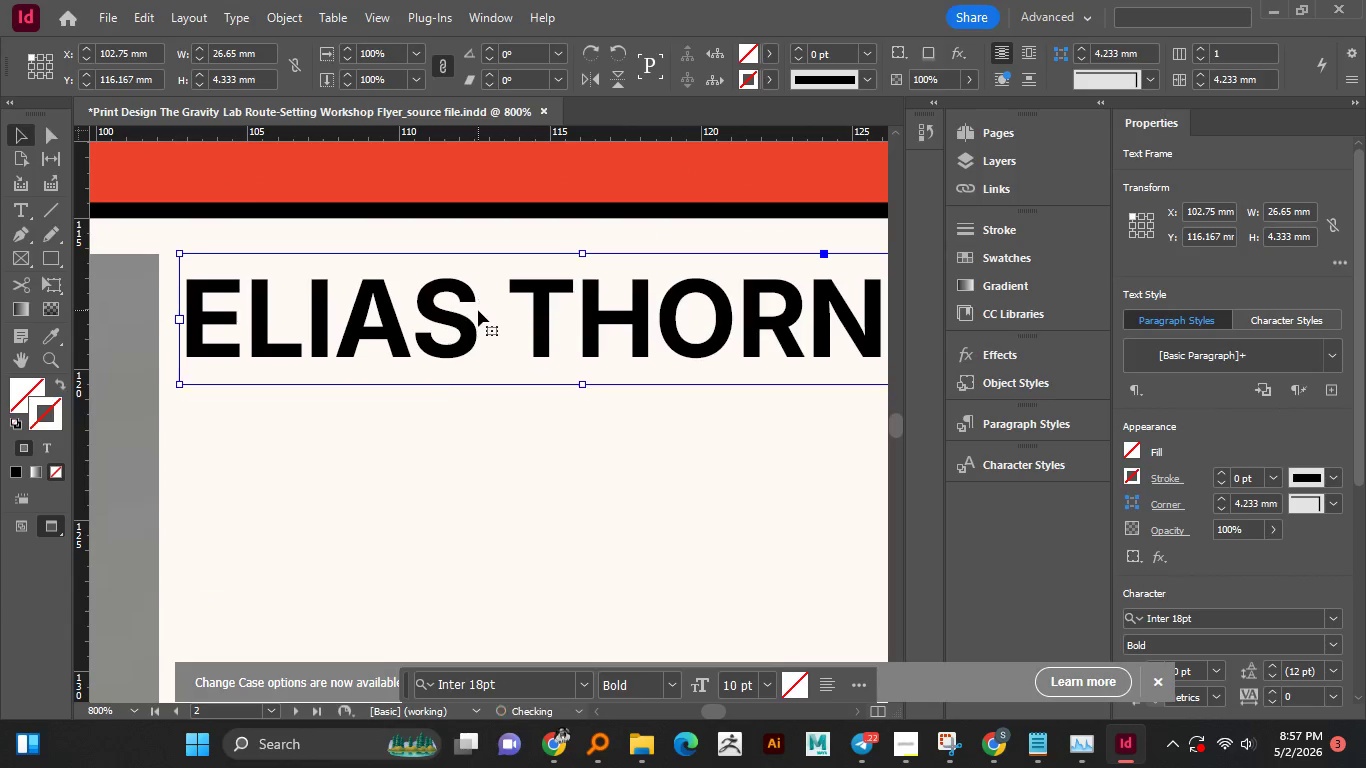 
key(ArrowUp)
 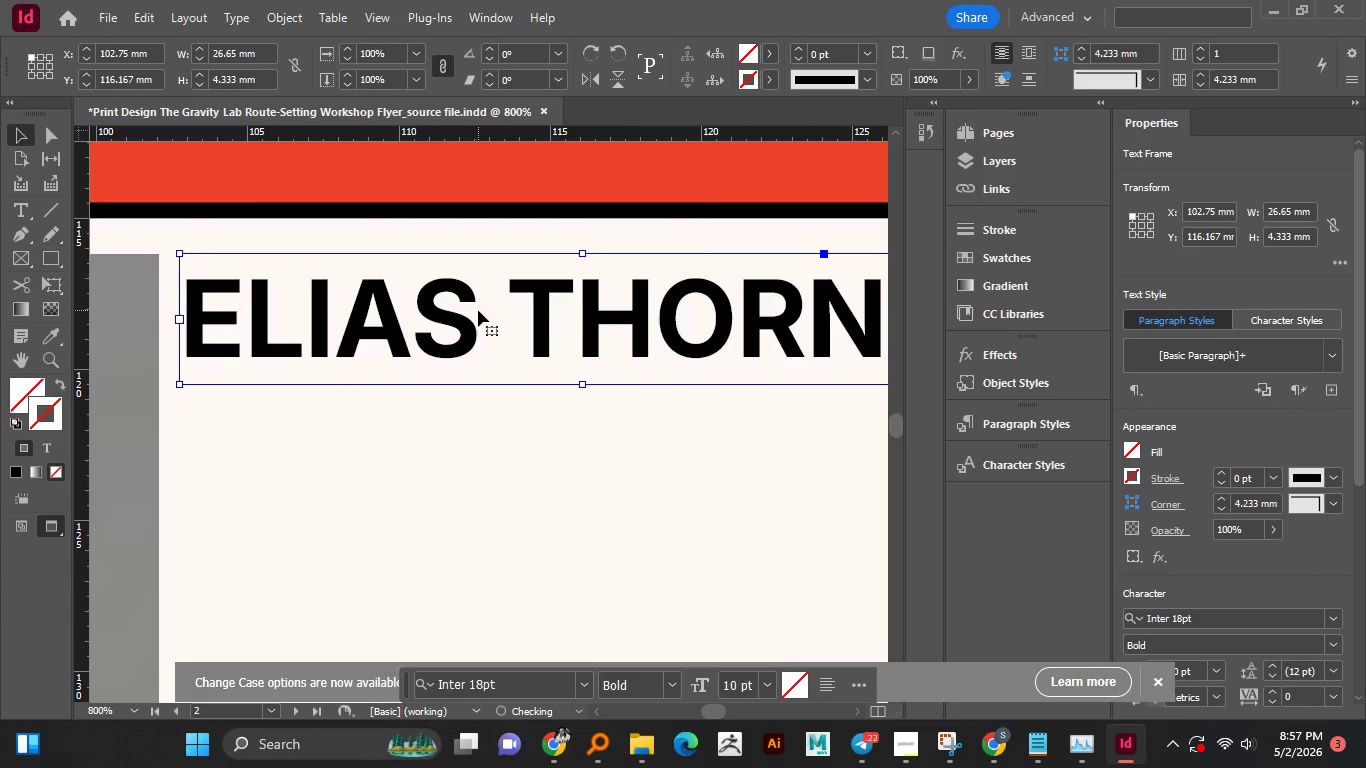 
key(ArrowUp)
 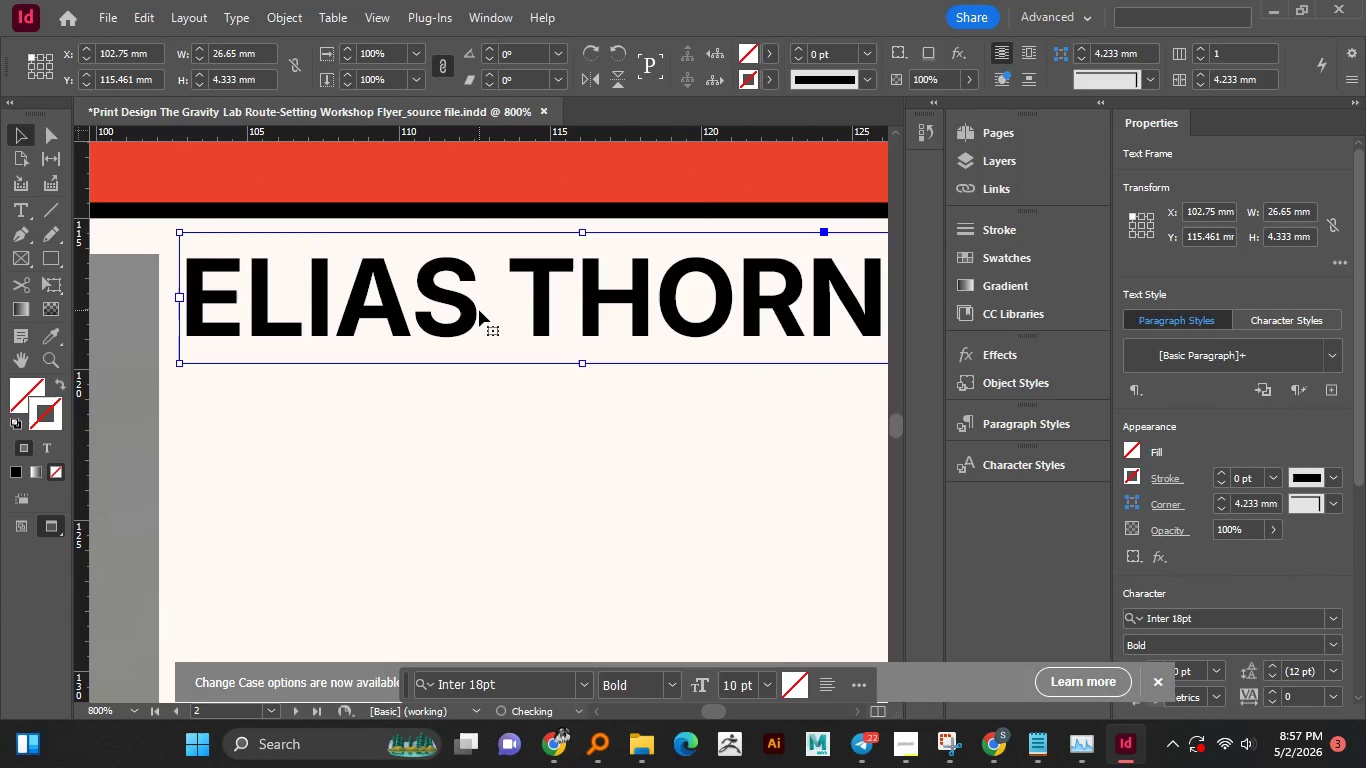 
key(ArrowUp)
 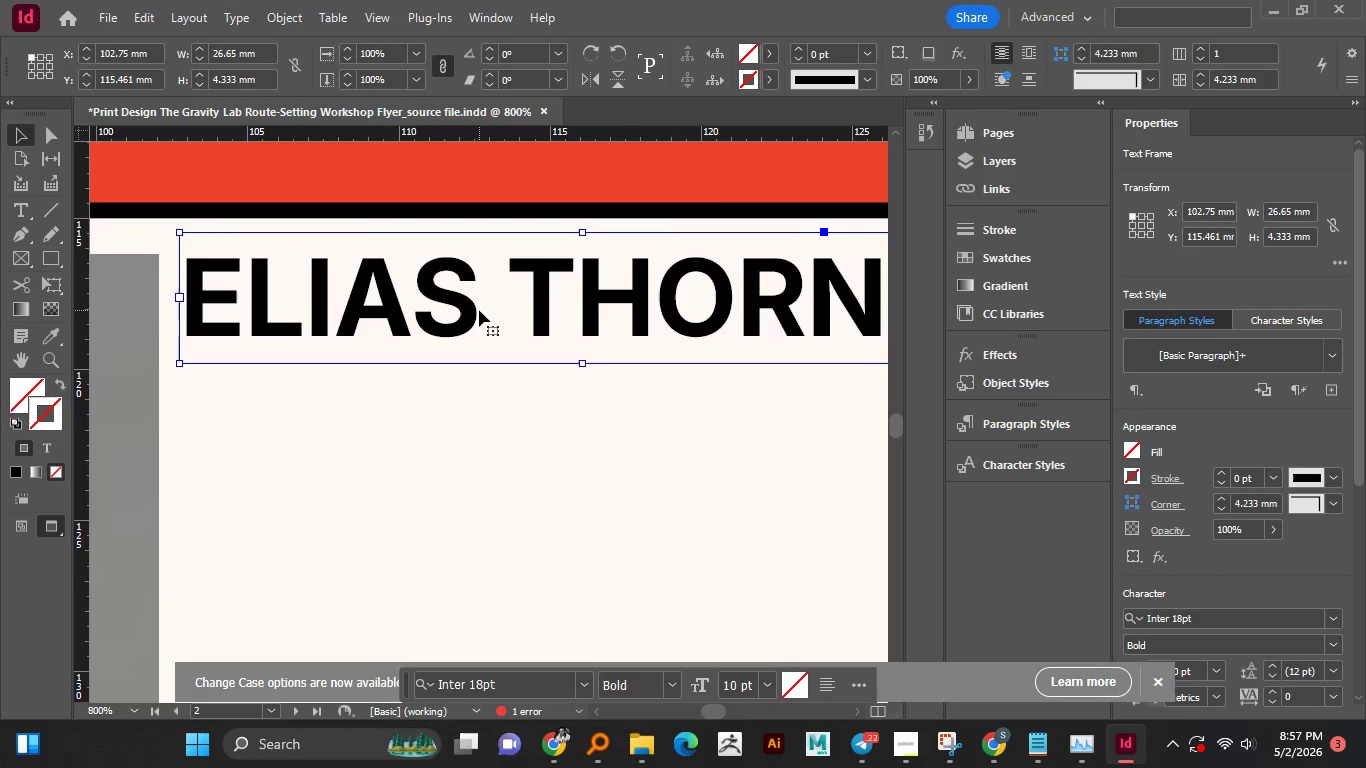 
key(ArrowUp)
 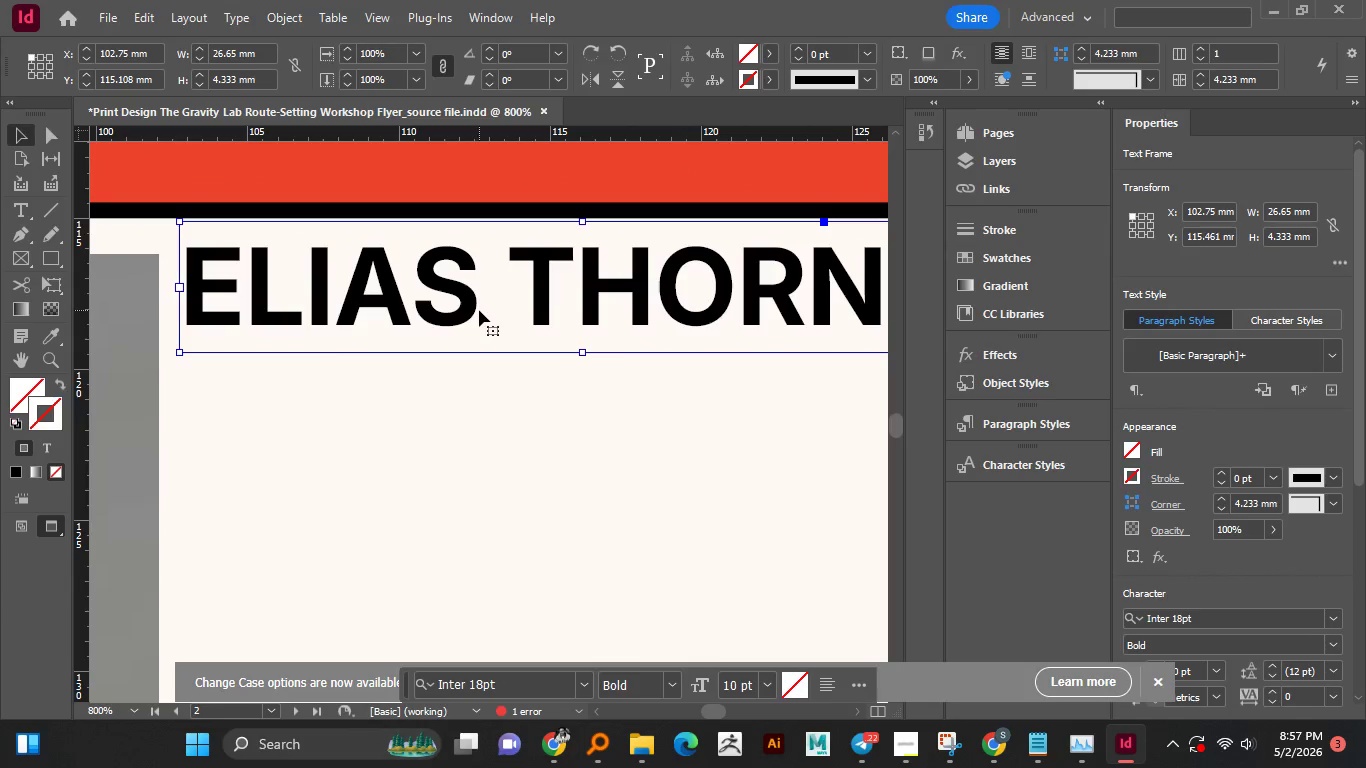 
key(ArrowDown)
 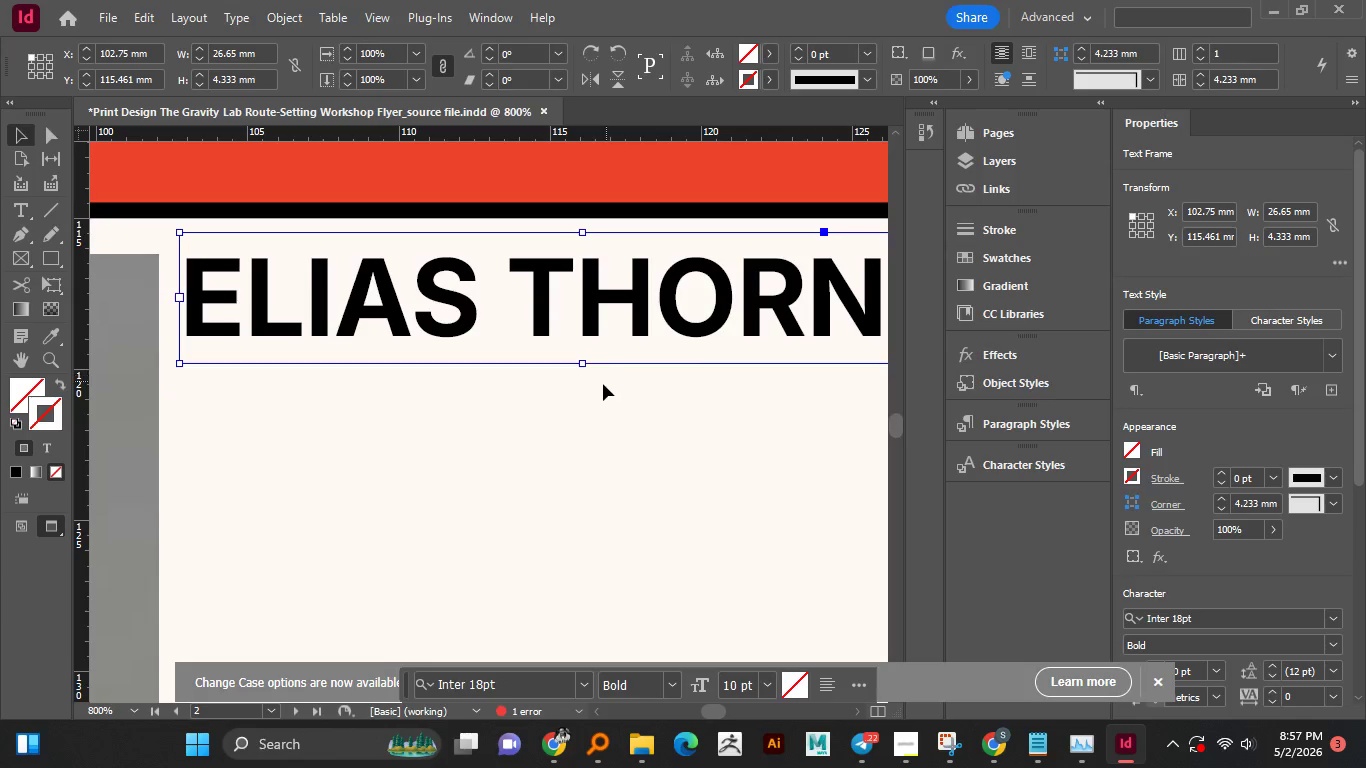 
left_click([602, 384])
 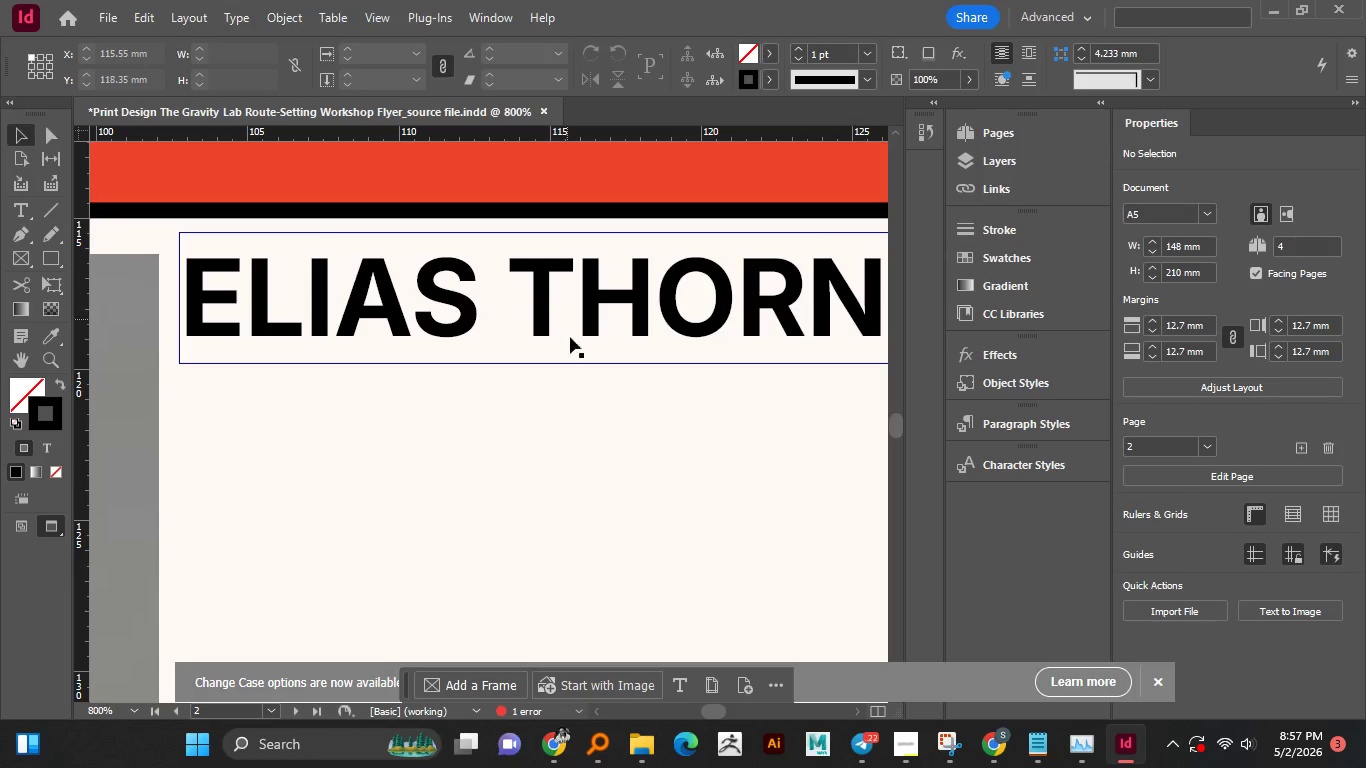 
hold_key(key=AltLeft, duration=1.36)
scroll: coordinate [567, 367], scroll_direction: down, amount: 3.0
 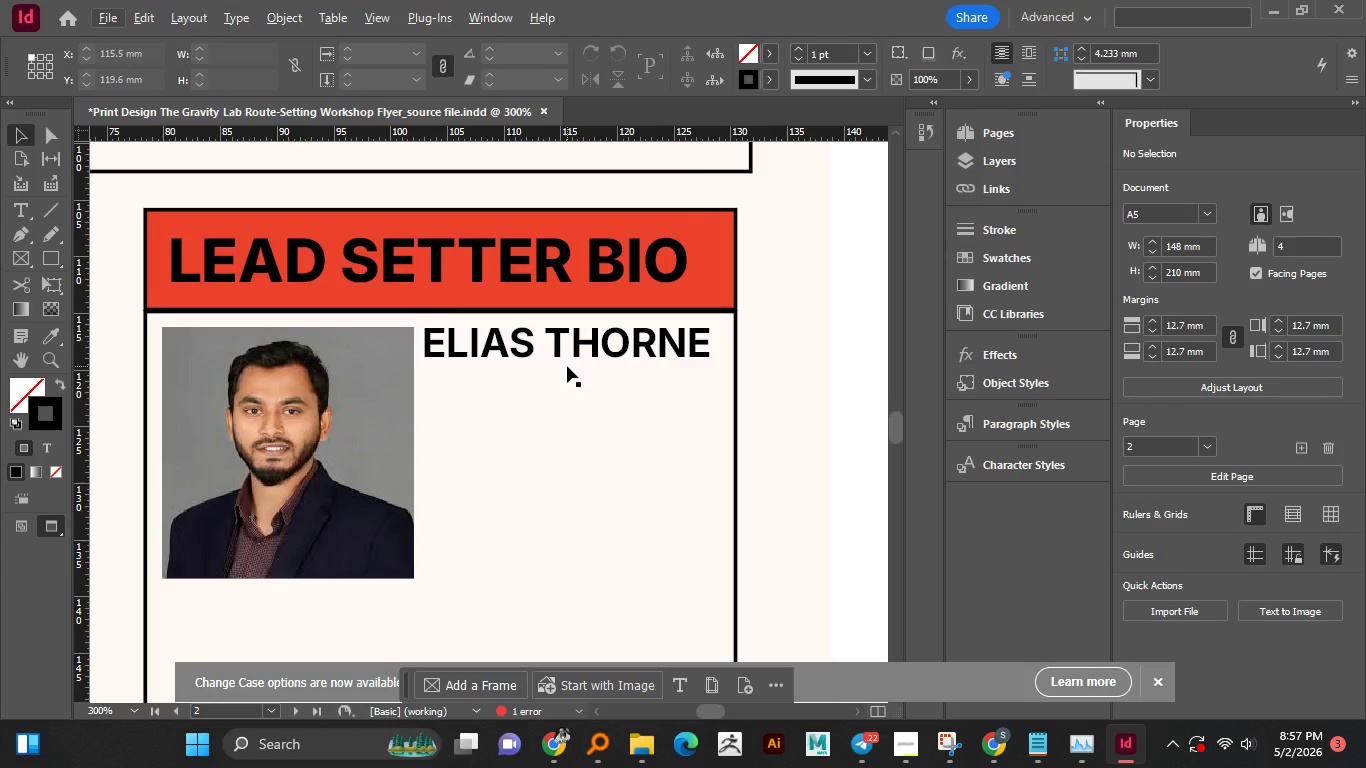 
hold_key(key=AltLeft, duration=0.62)
 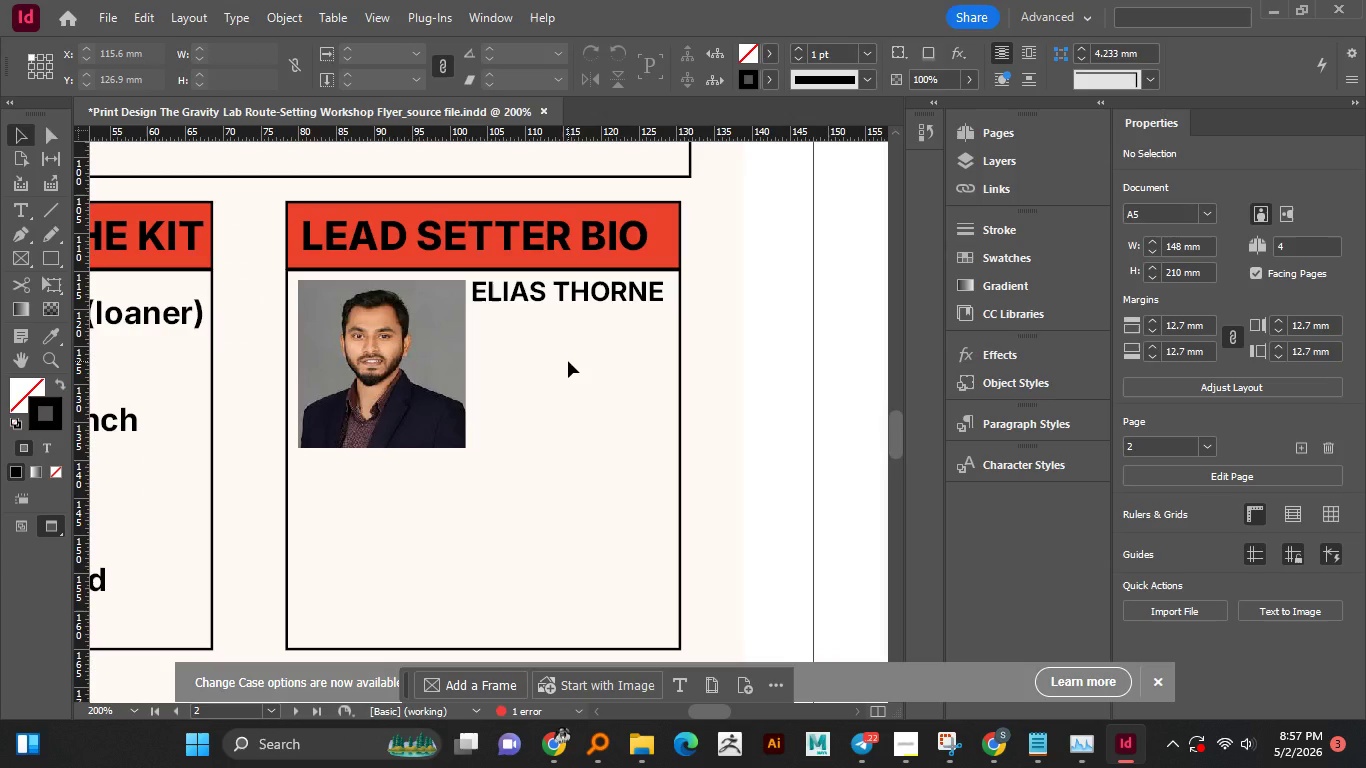 
scroll: coordinate [568, 365], scroll_direction: down, amount: 3.0
 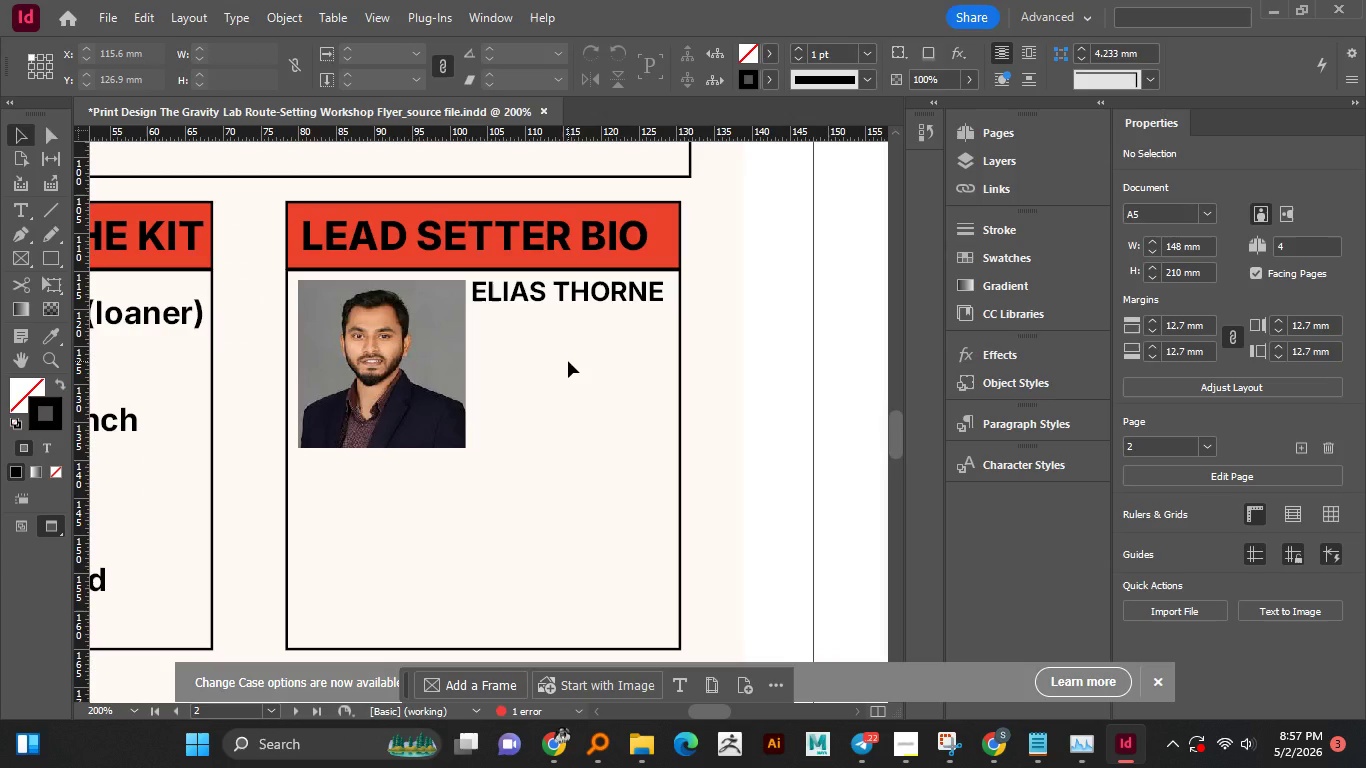 
hold_key(key=ControlLeft, duration=1.52)
 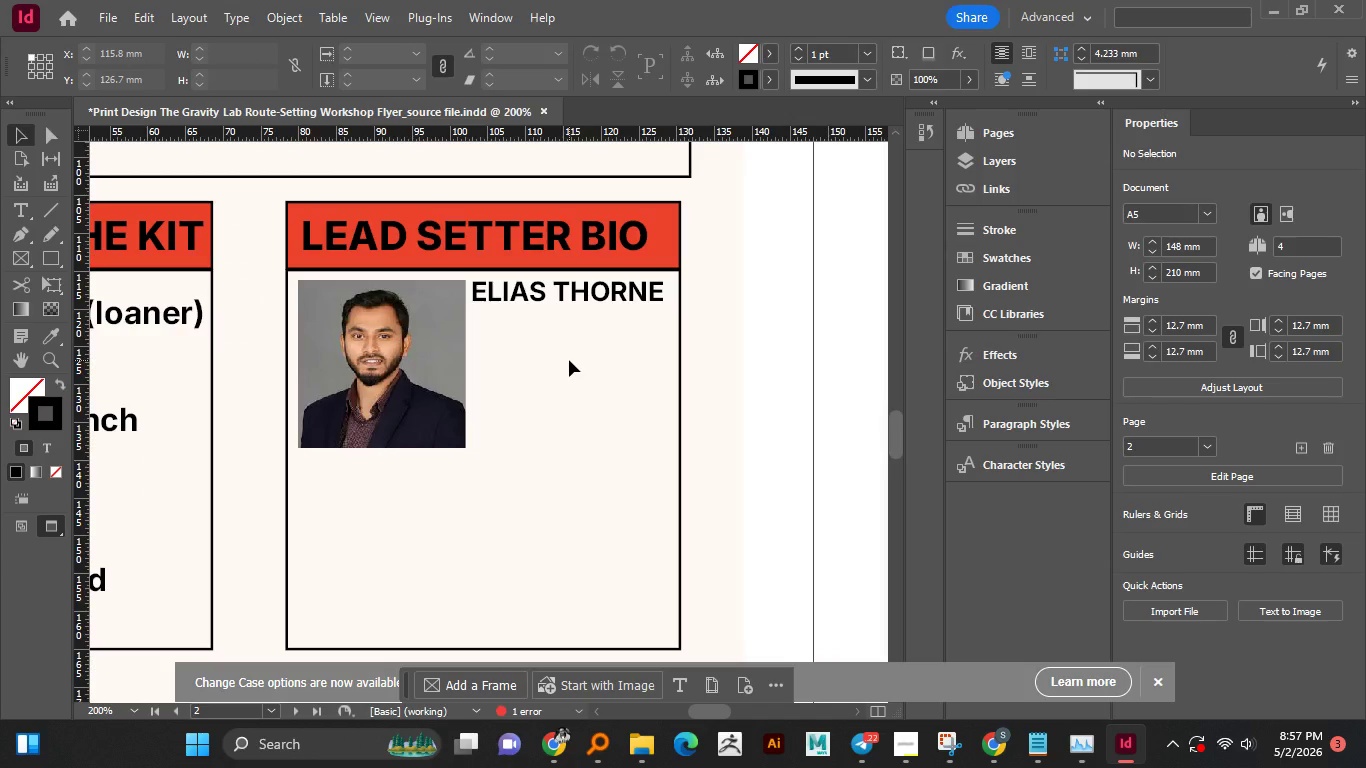 
key(Control+S)
 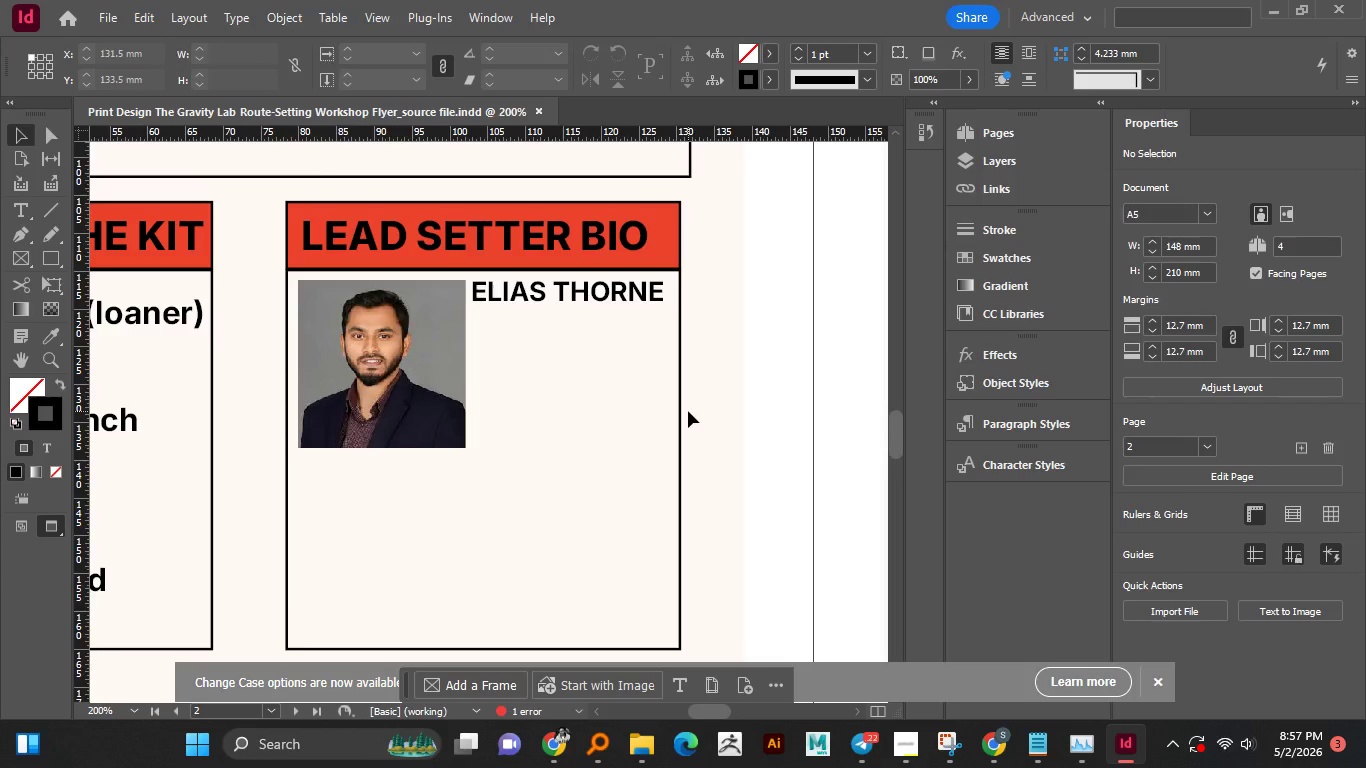 
wait(6.62)
 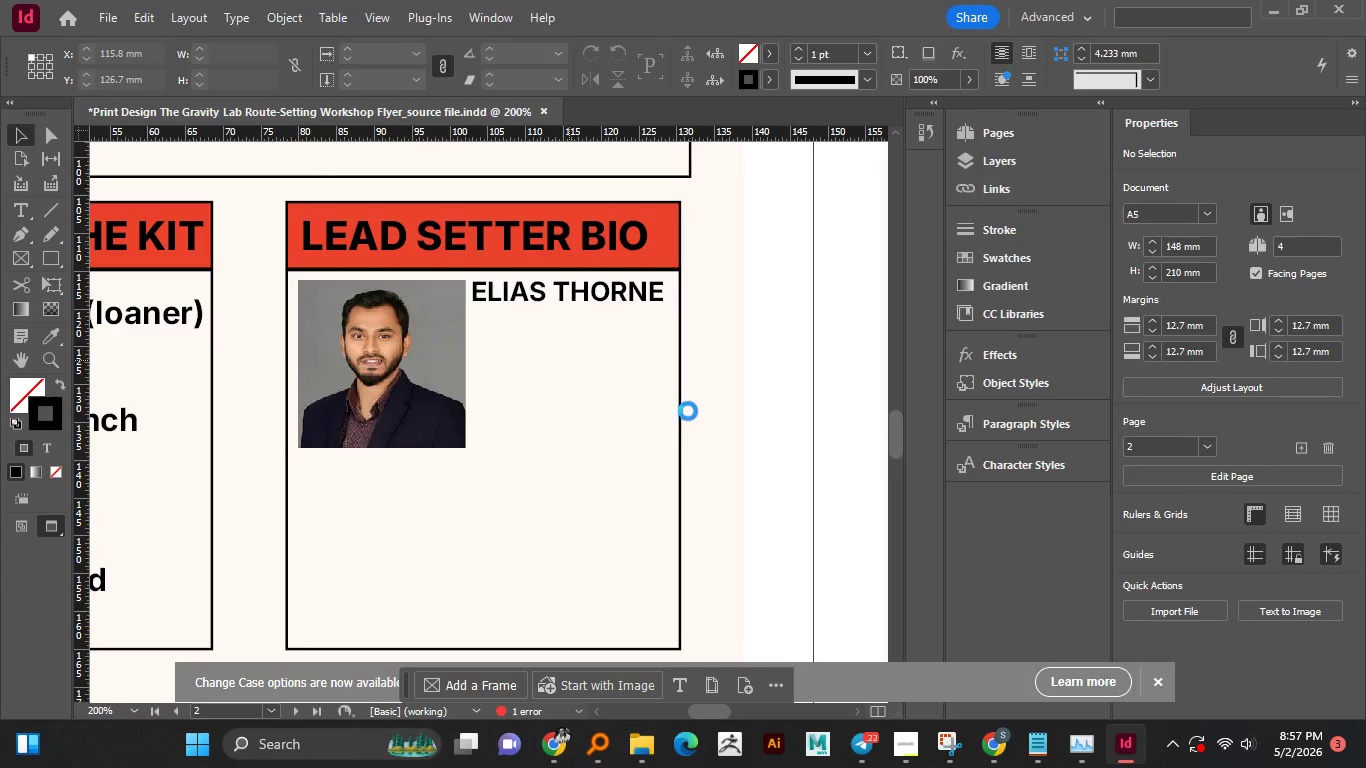 
left_click([574, 295])
 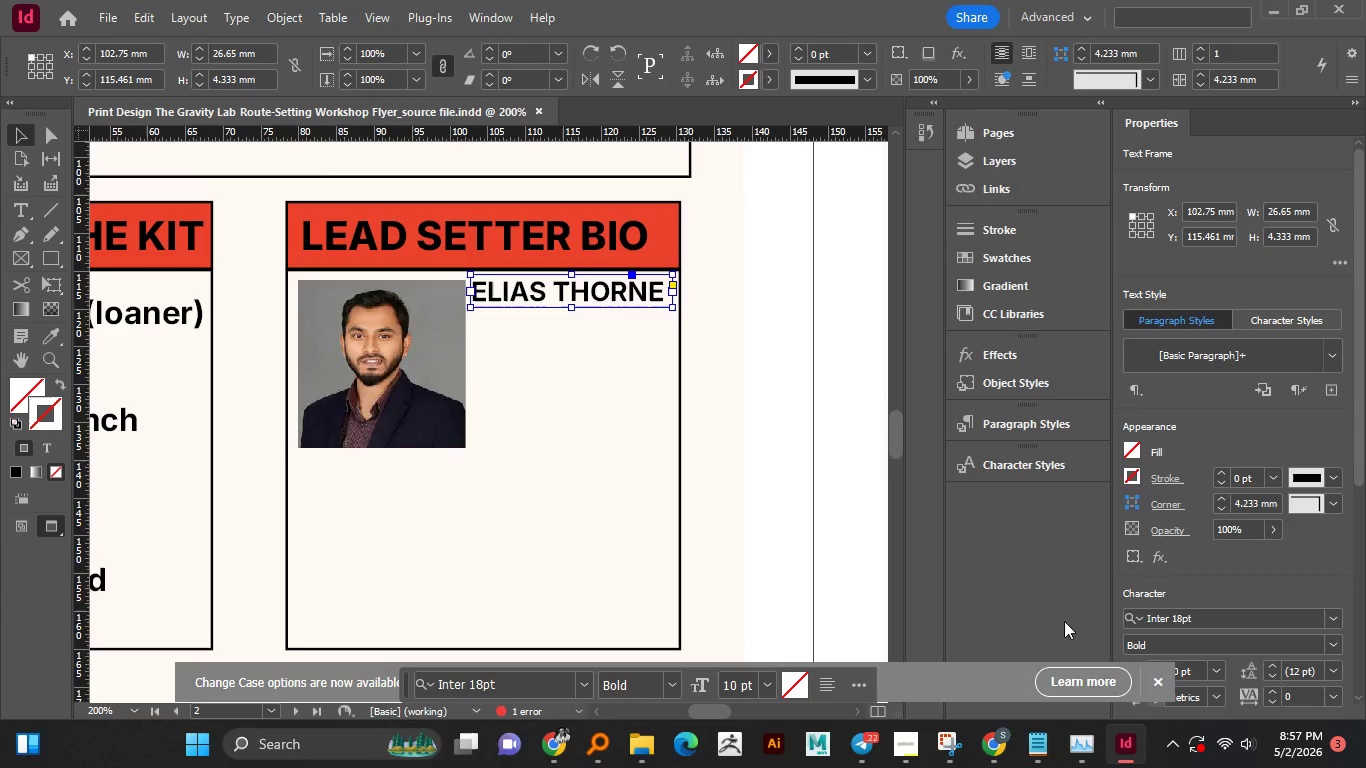 
key(ArrowRight)
 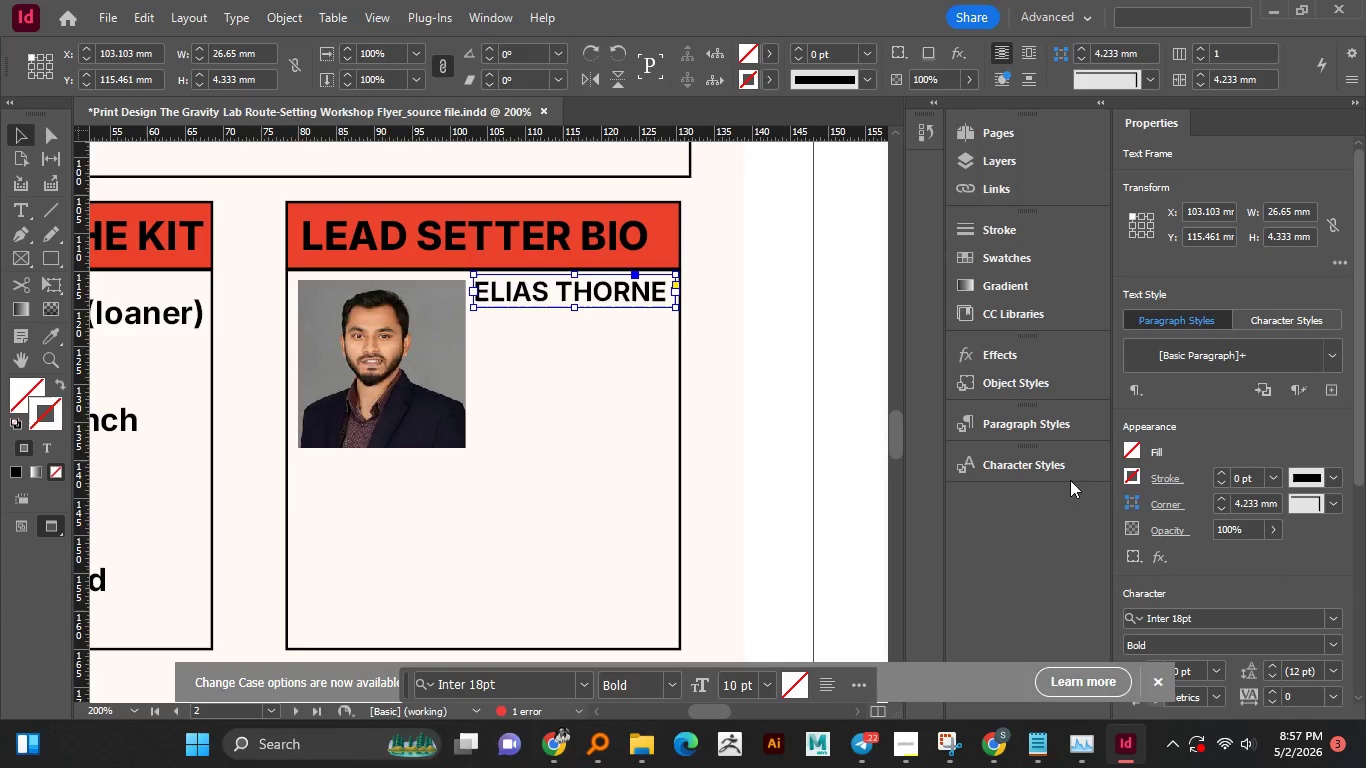 
left_click([589, 462])
 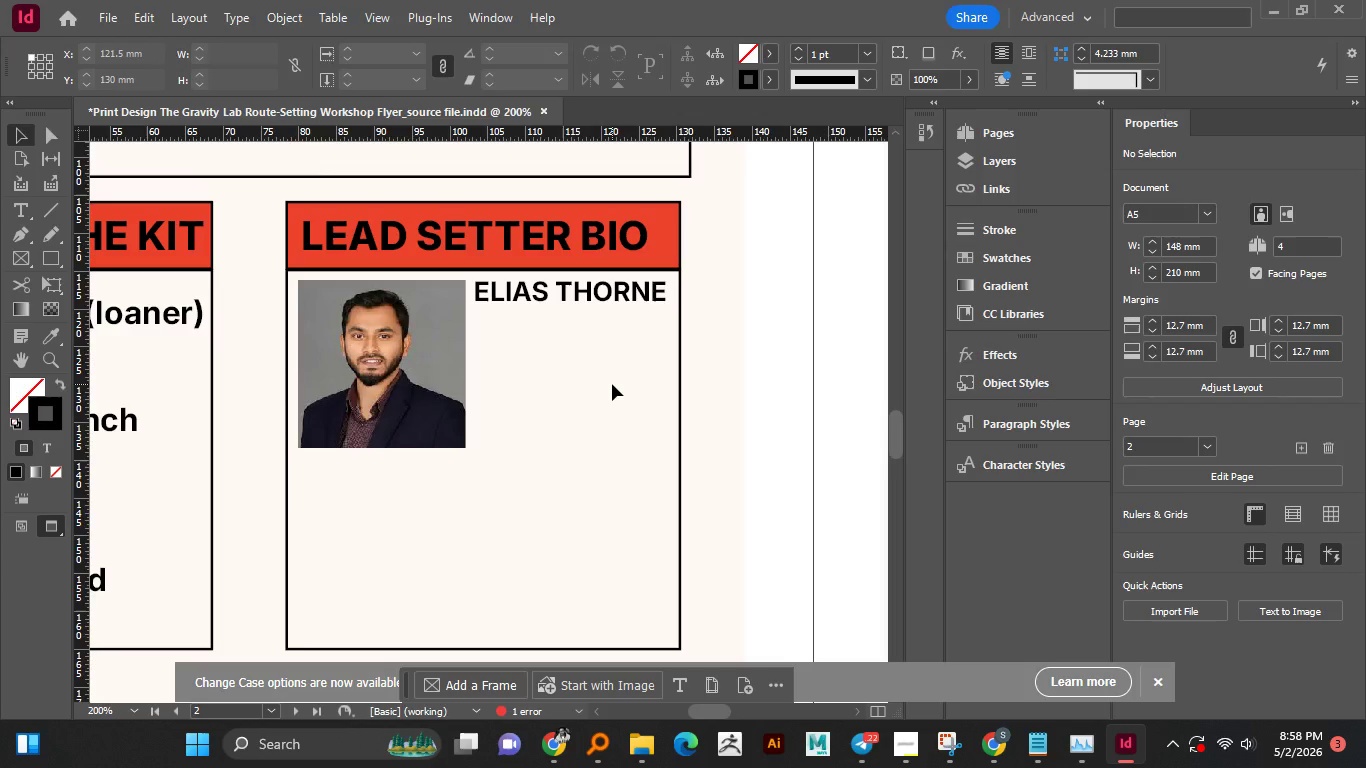 
wait(42.11)
 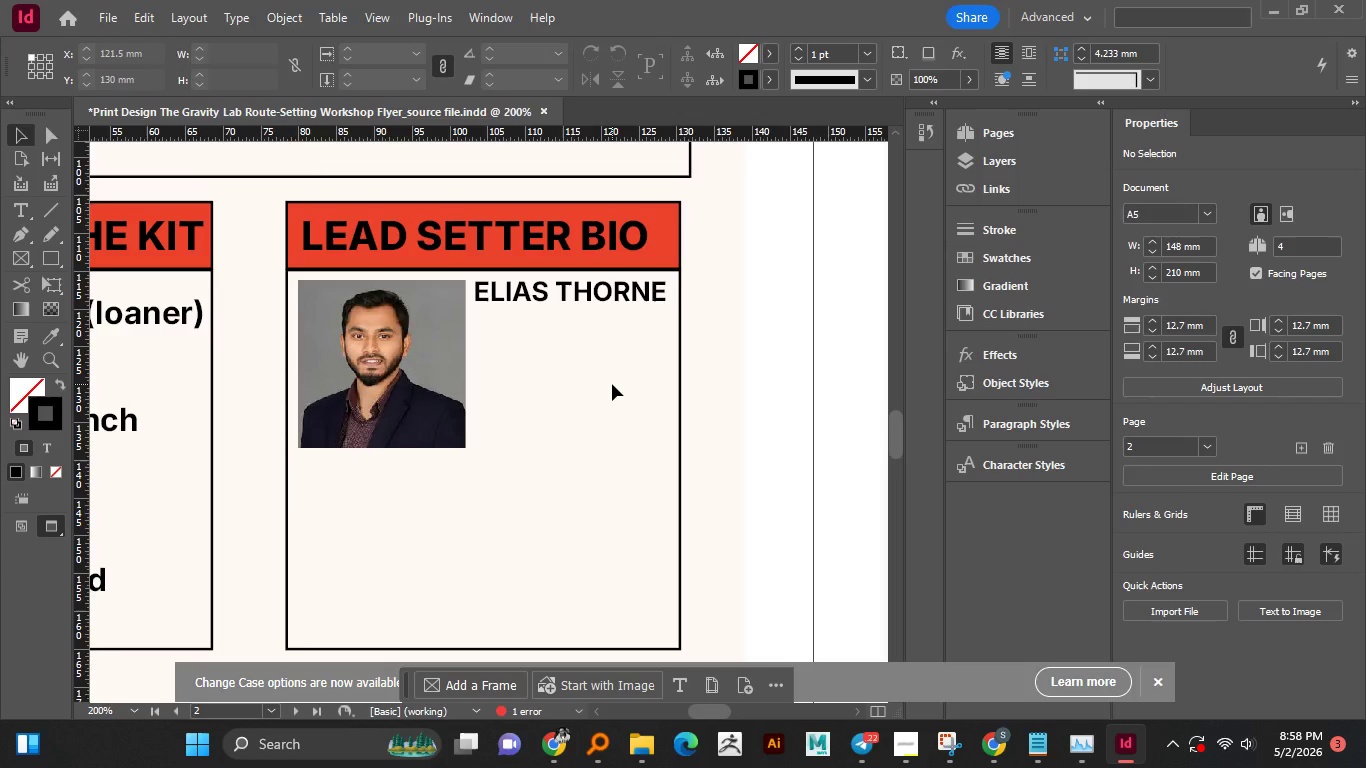 
left_click([29, 211])
 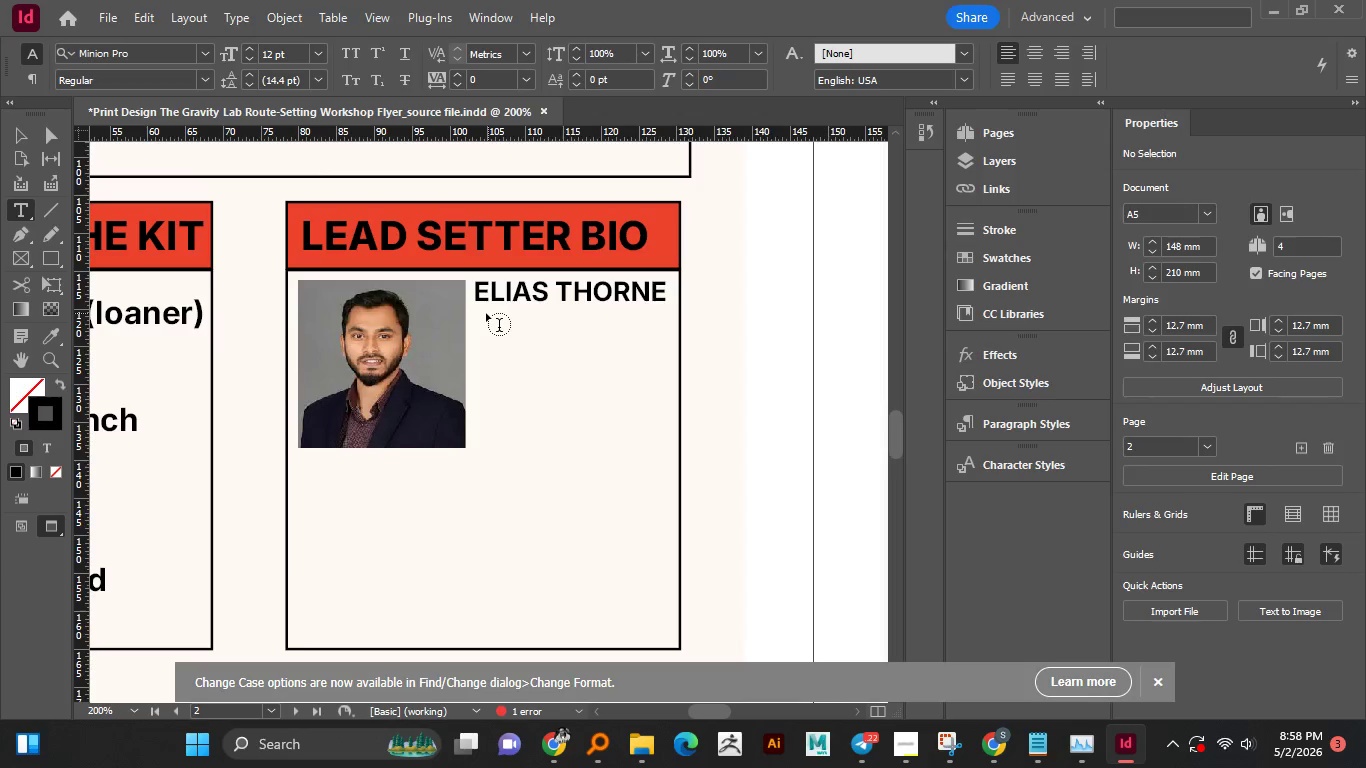 
wait(8.86)
 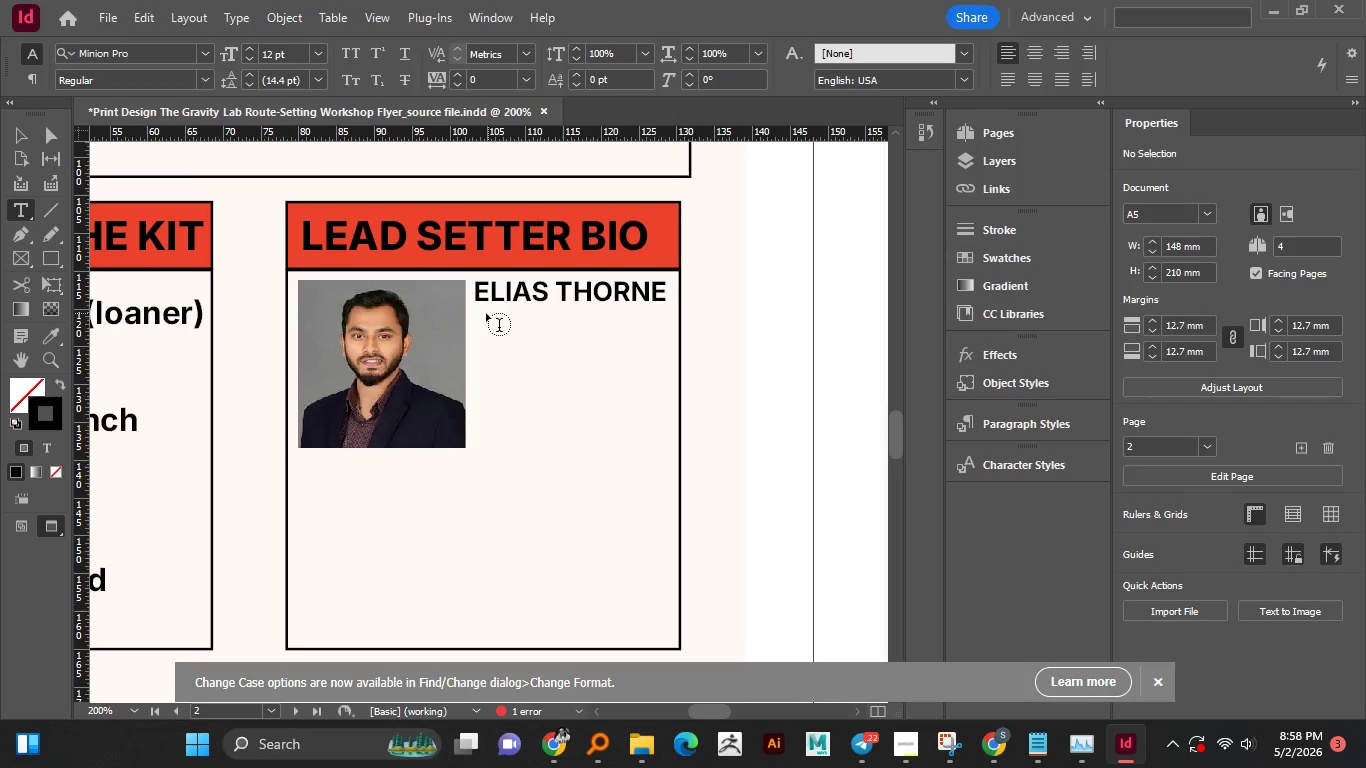 
left_click_drag(start_coordinate=[477, 312], to_coordinate=[663, 447])
 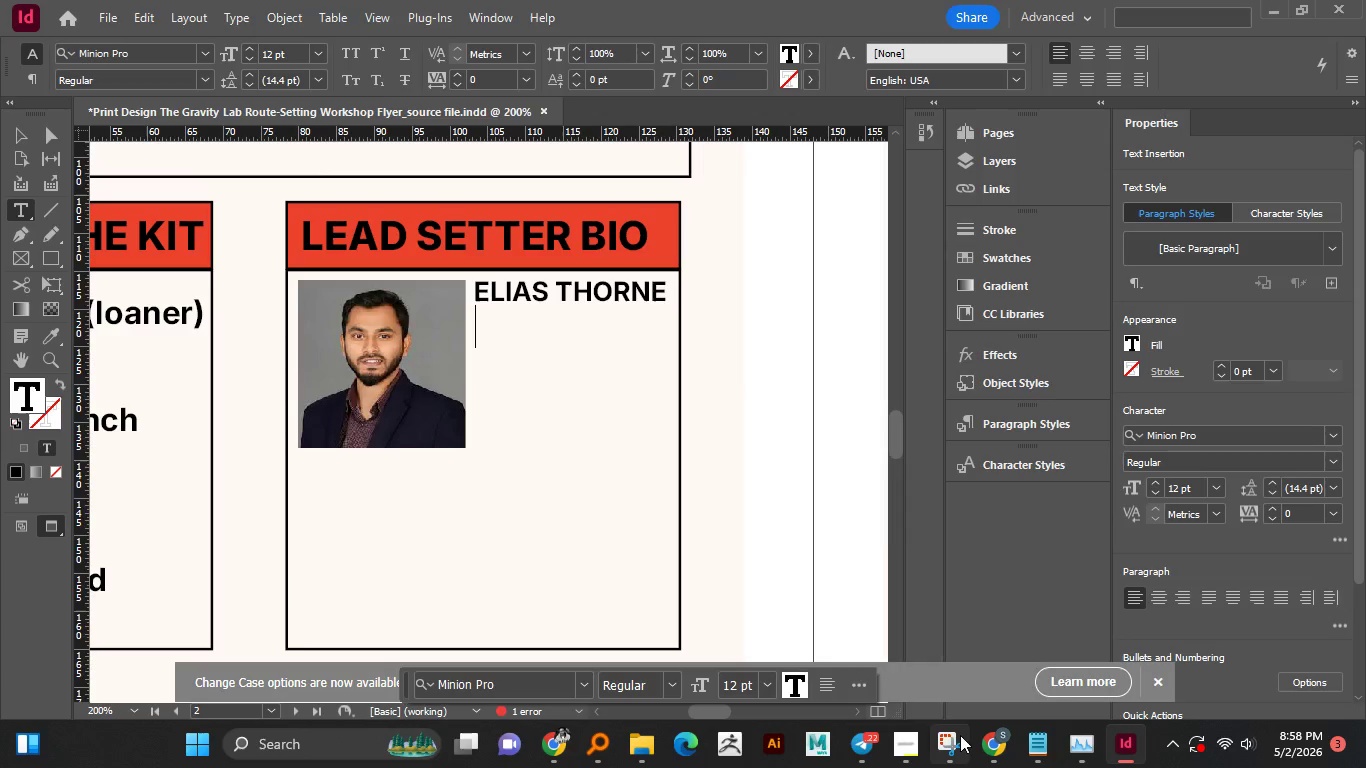 
wait(5.48)
 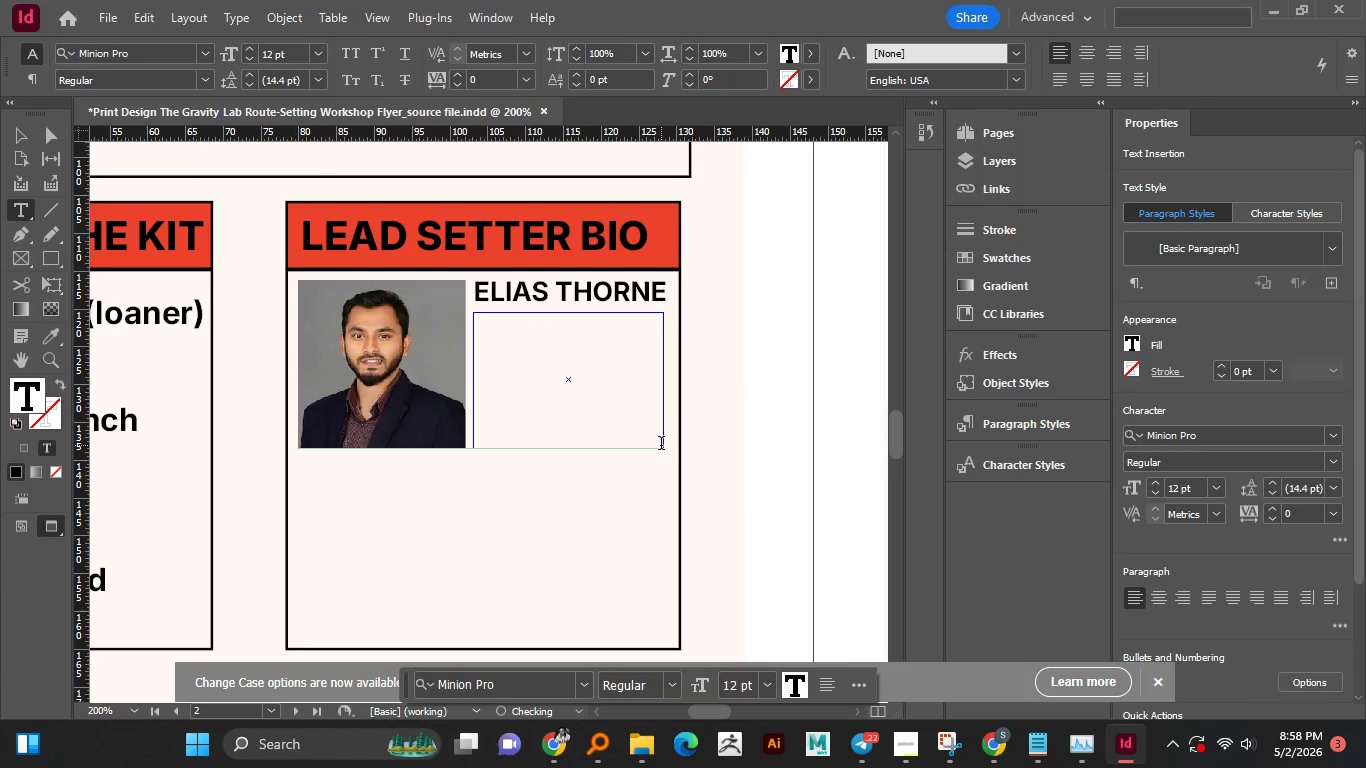 
left_click([1045, 748])
 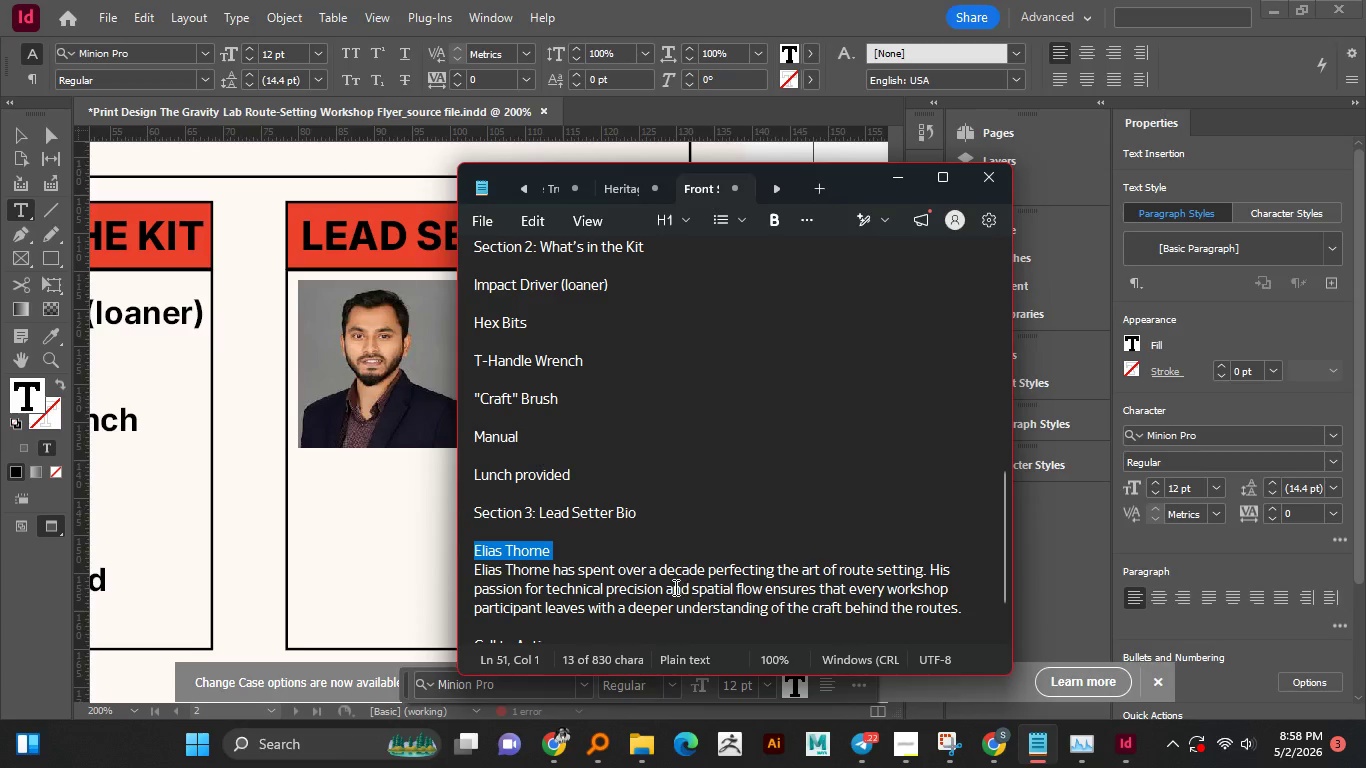 
scroll: coordinate [674, 587], scroll_direction: down, amount: 2.0
 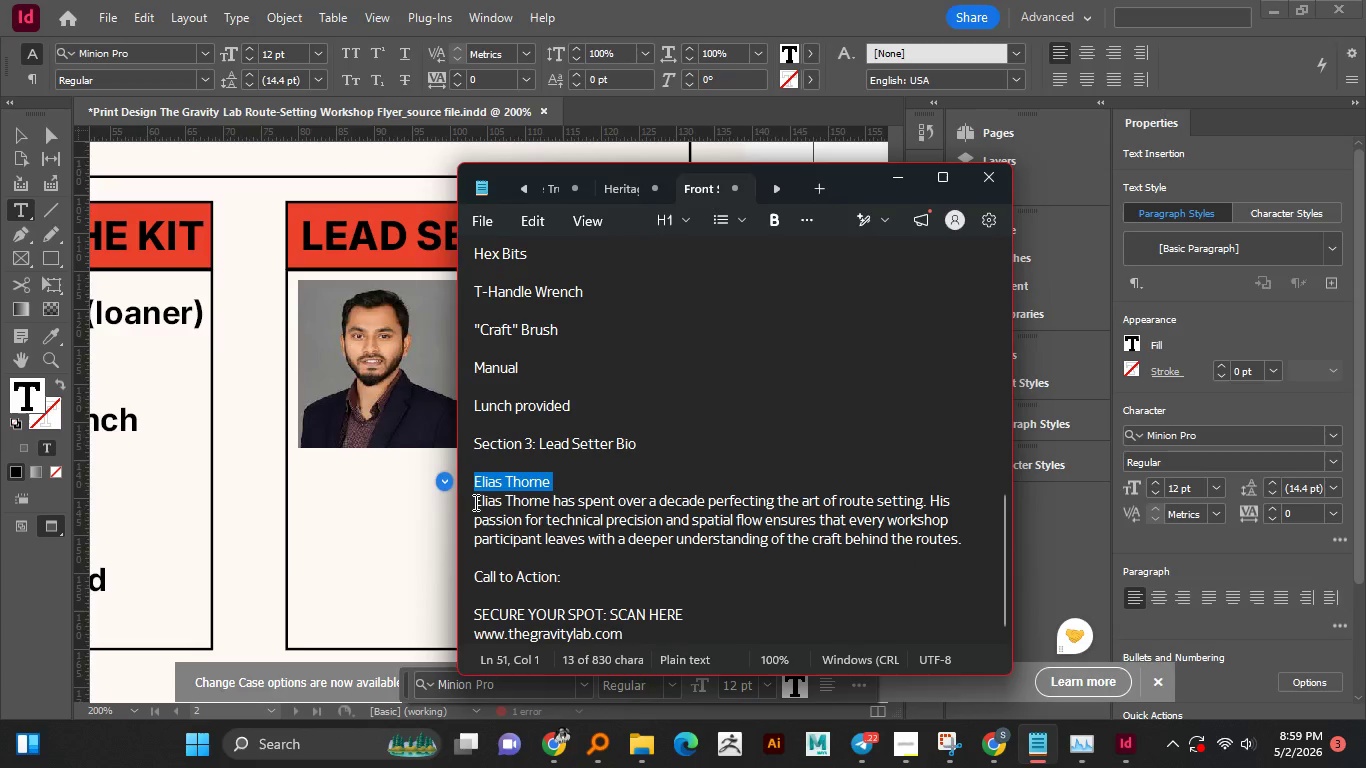 
left_click_drag(start_coordinate=[474, 502], to_coordinate=[925, 506])
 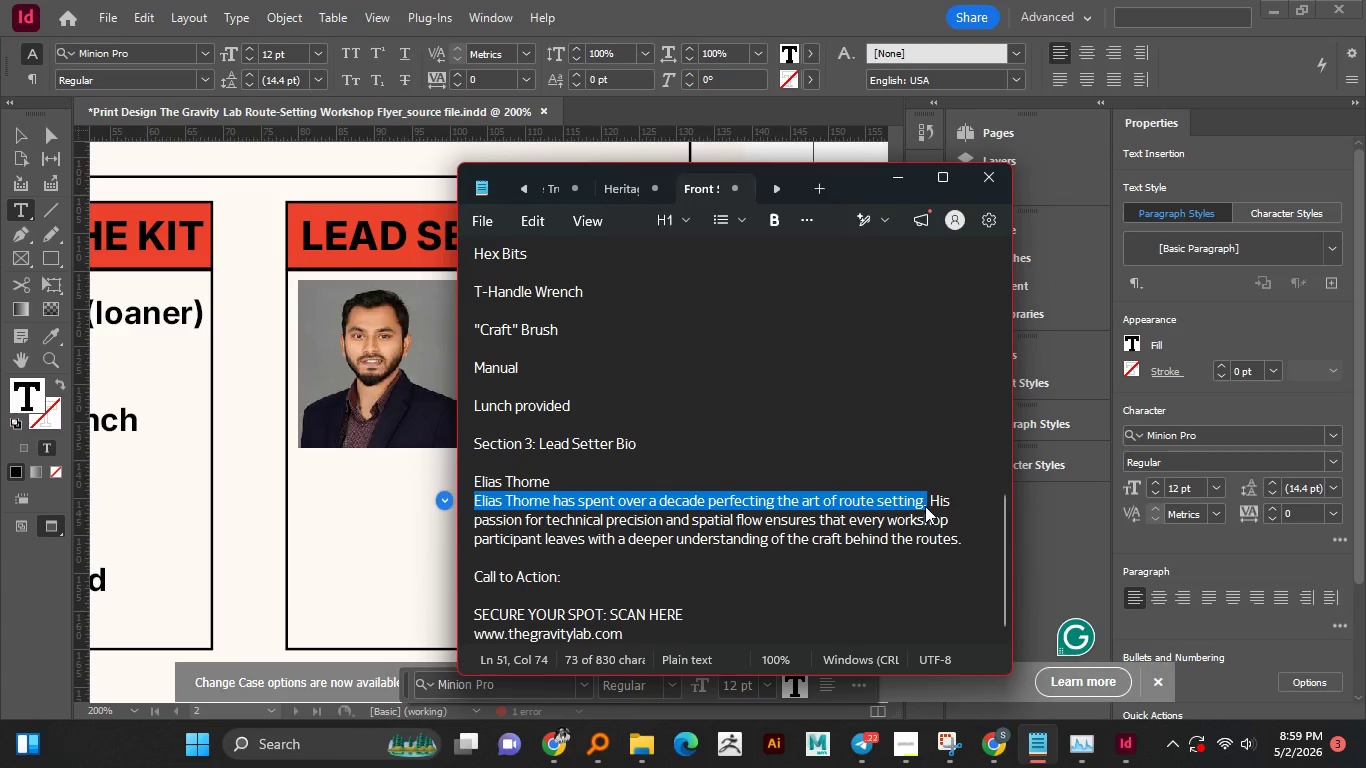 
key(Control+C)
 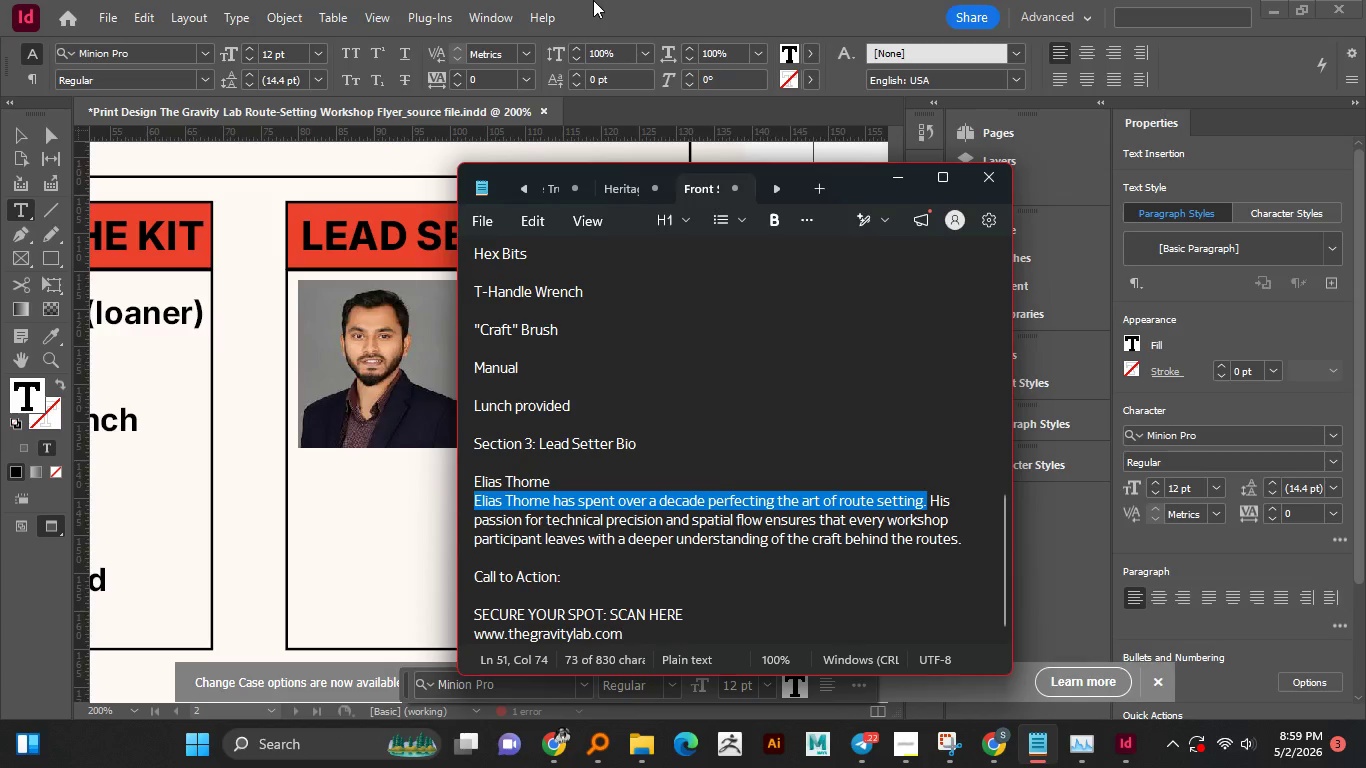 
left_click([593, 0])
 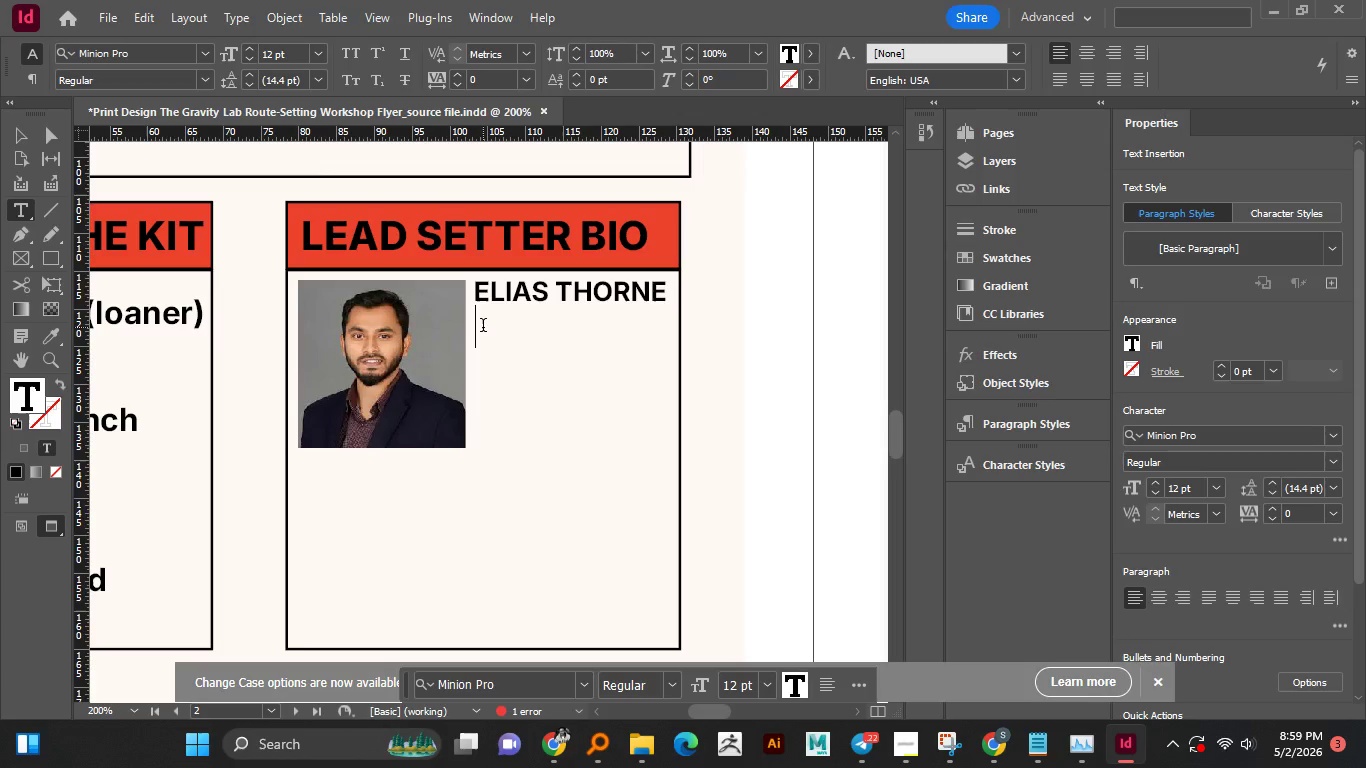 
left_click([483, 327])
 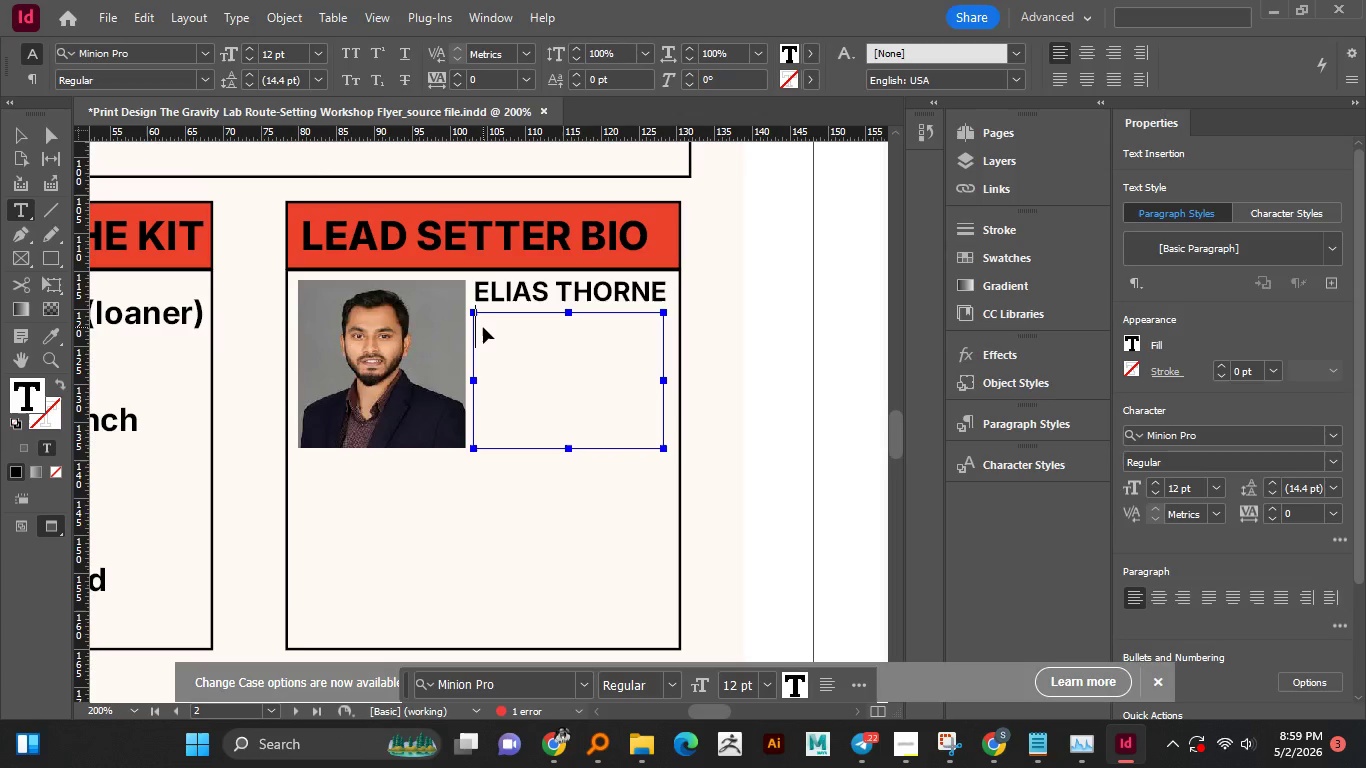 
key(Control+V)
 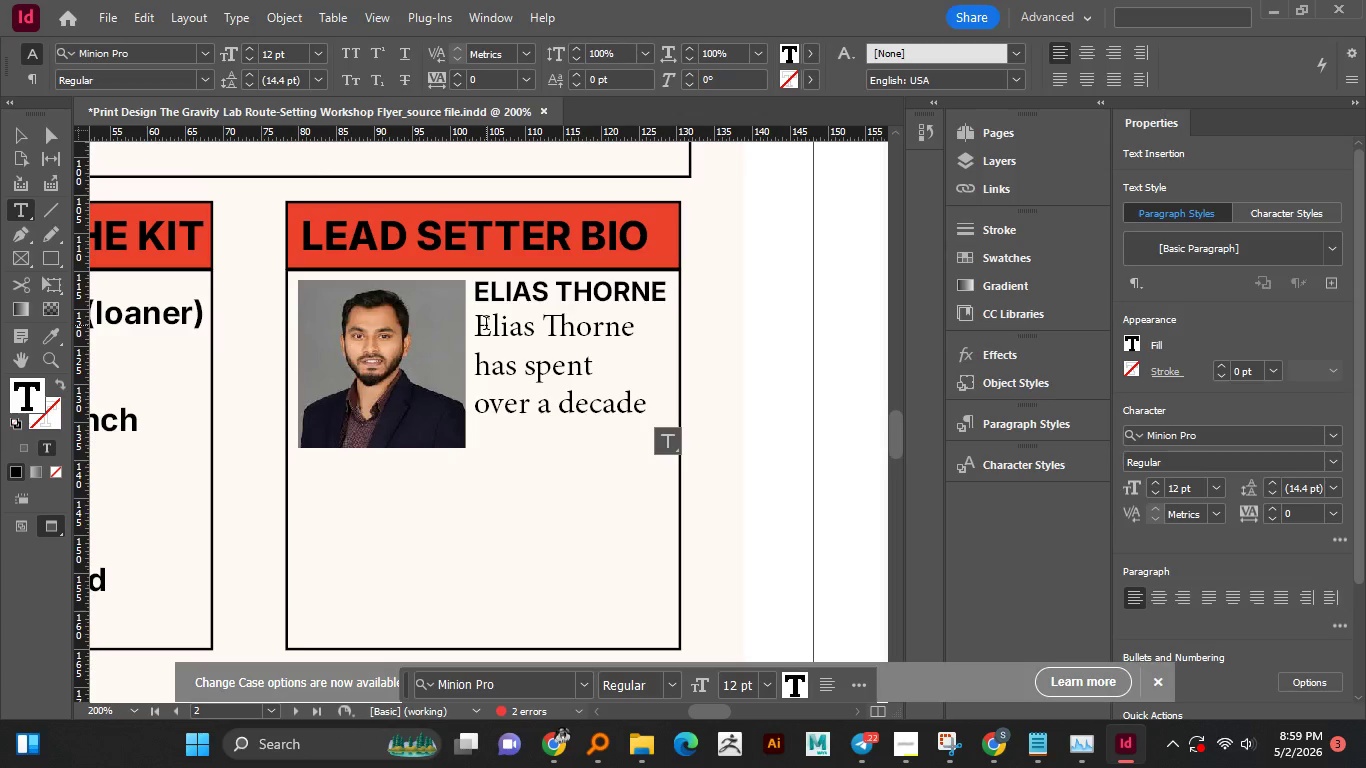 
key(Control+A)
 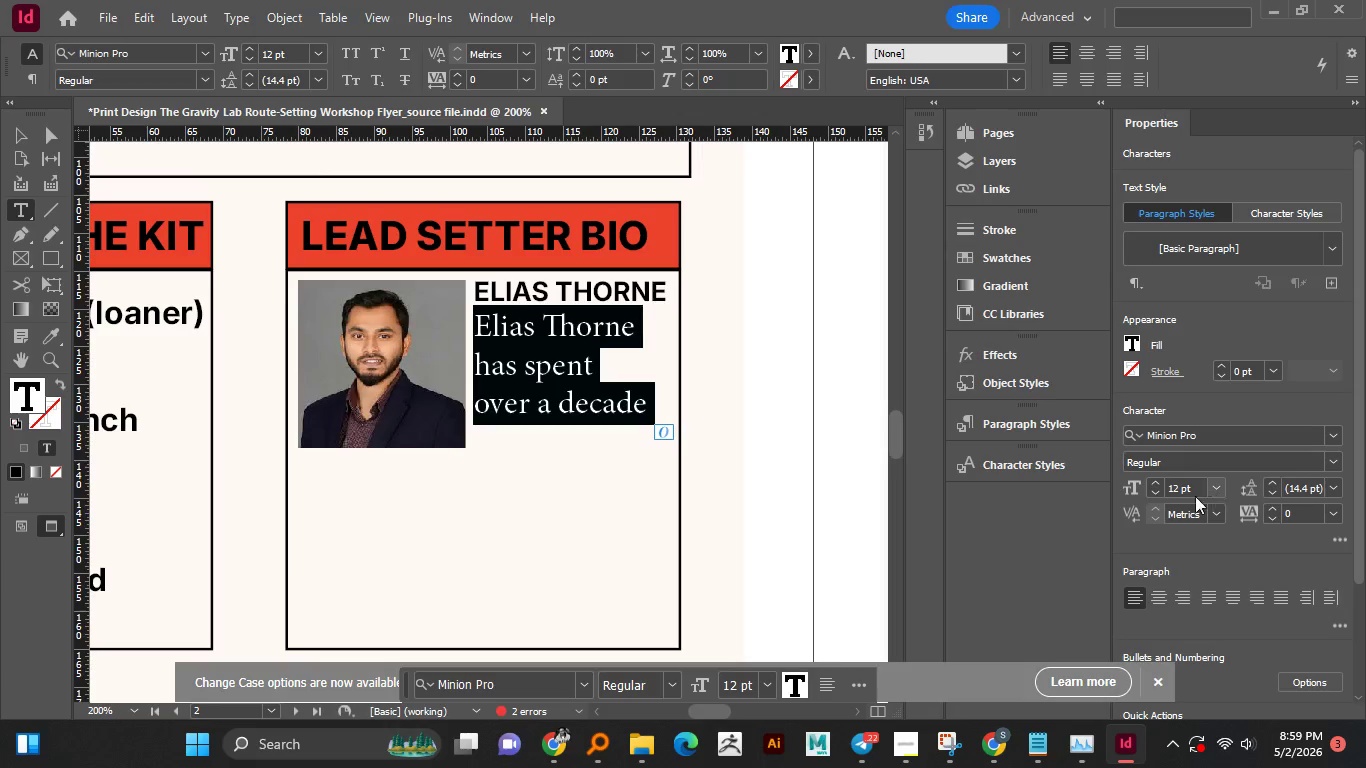 
double_click([1151, 491])
 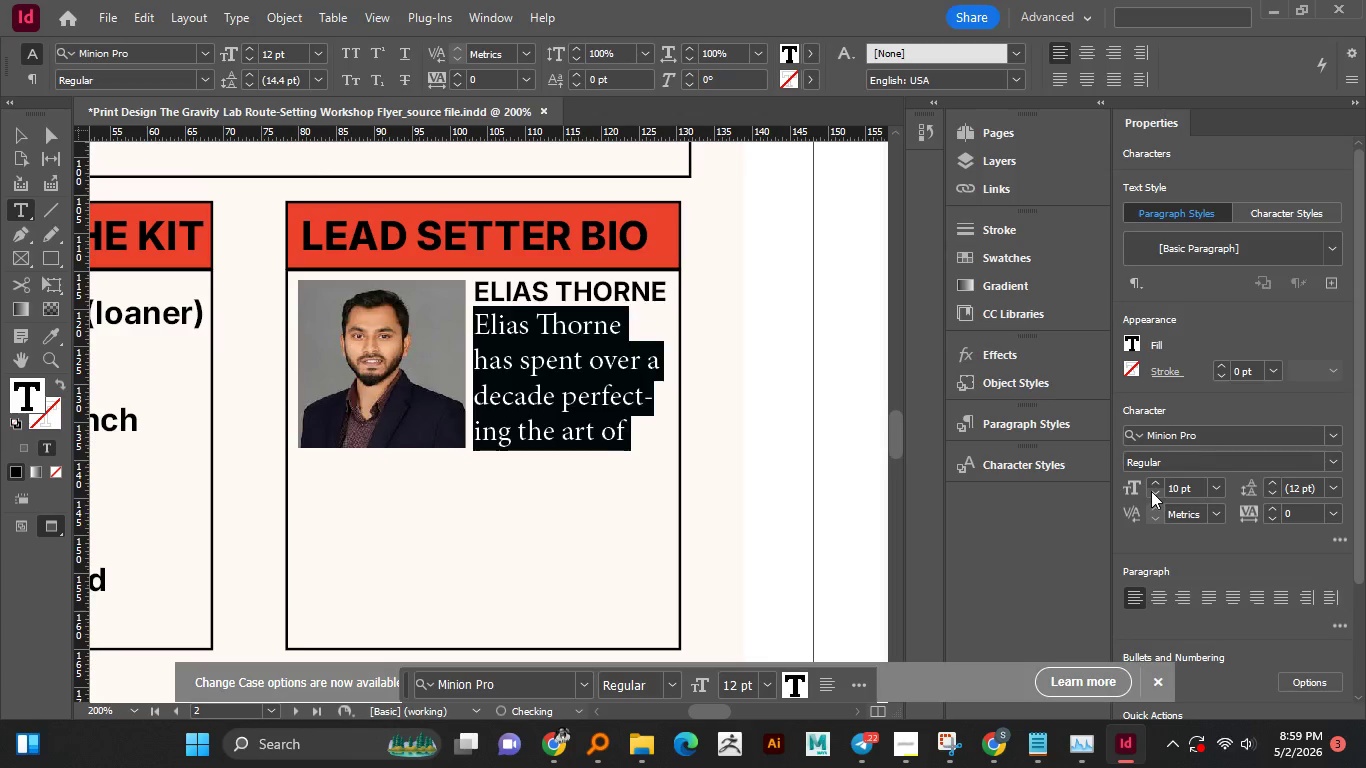 
triple_click([1151, 491])
 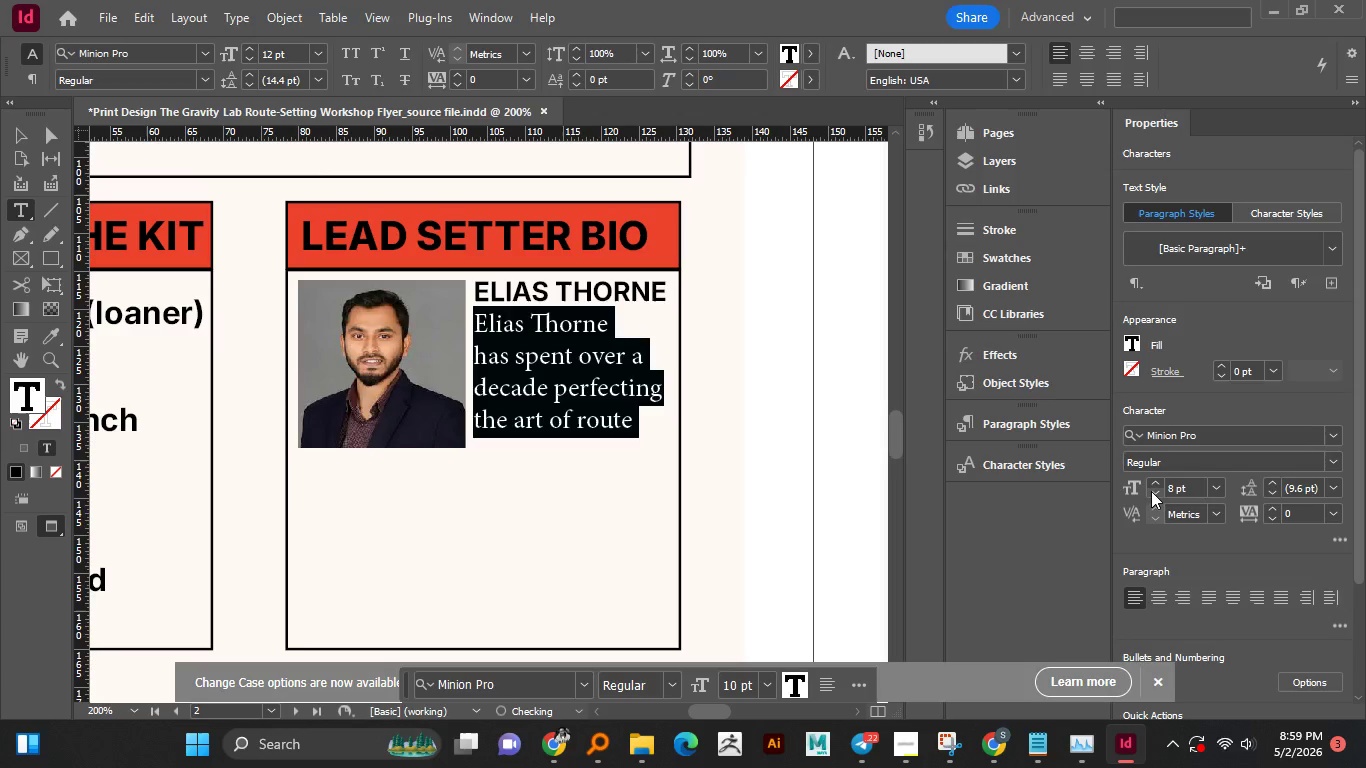 
triple_click([1151, 491])
 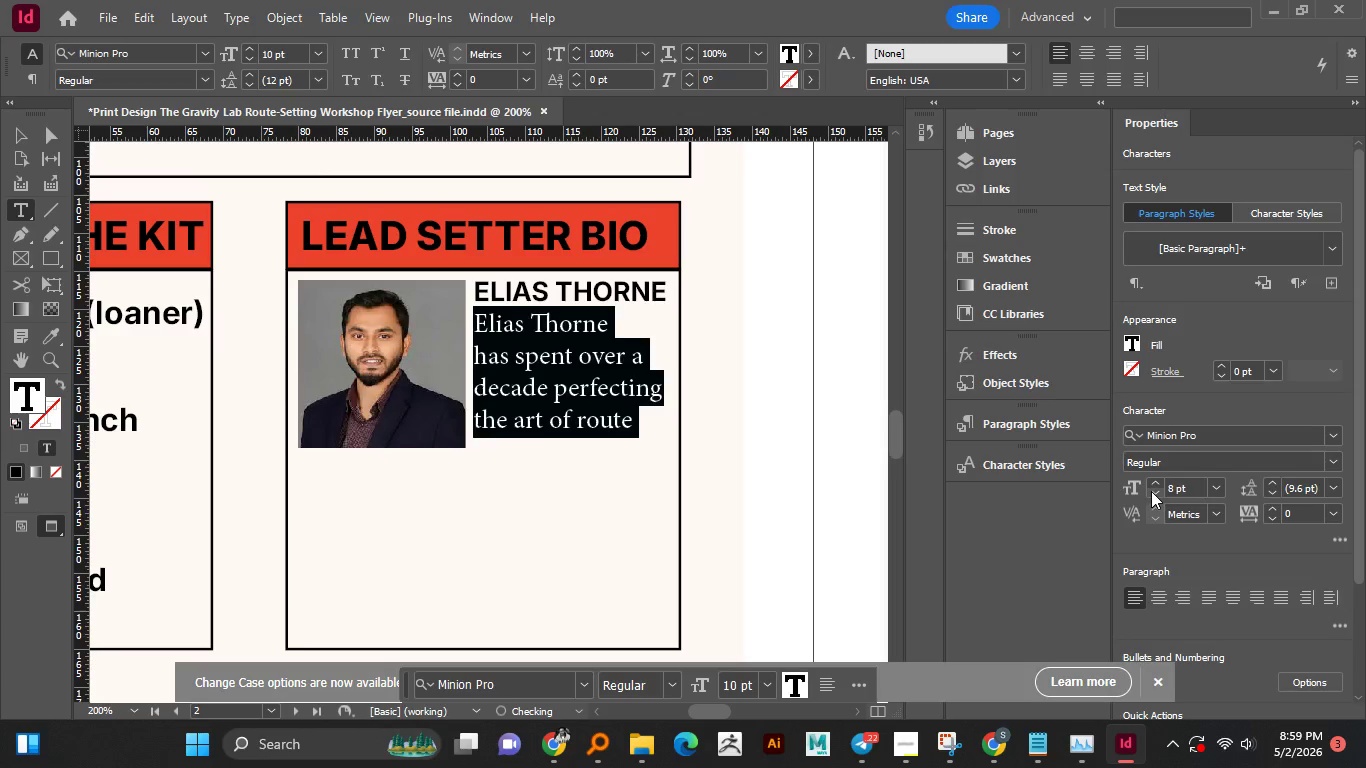 
triple_click([1151, 491])
 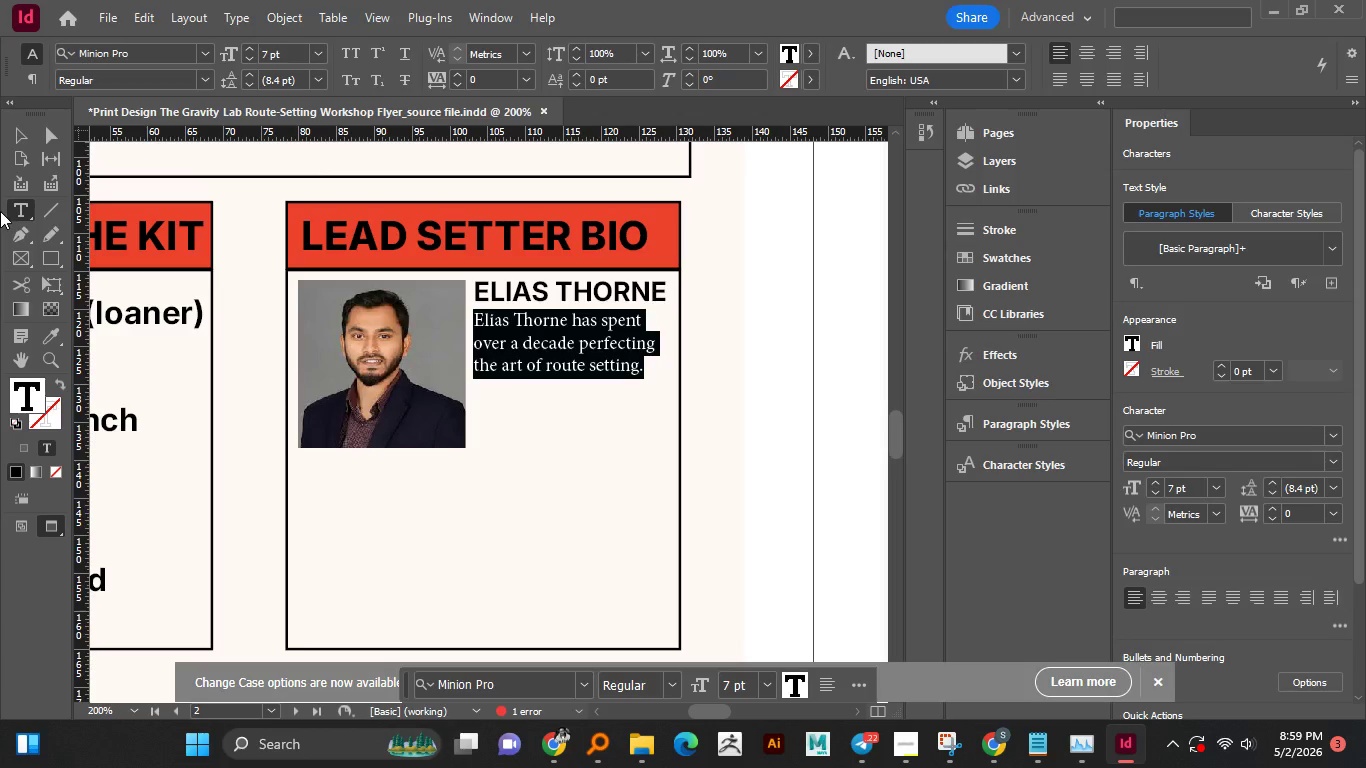 
left_click([16, 138])
 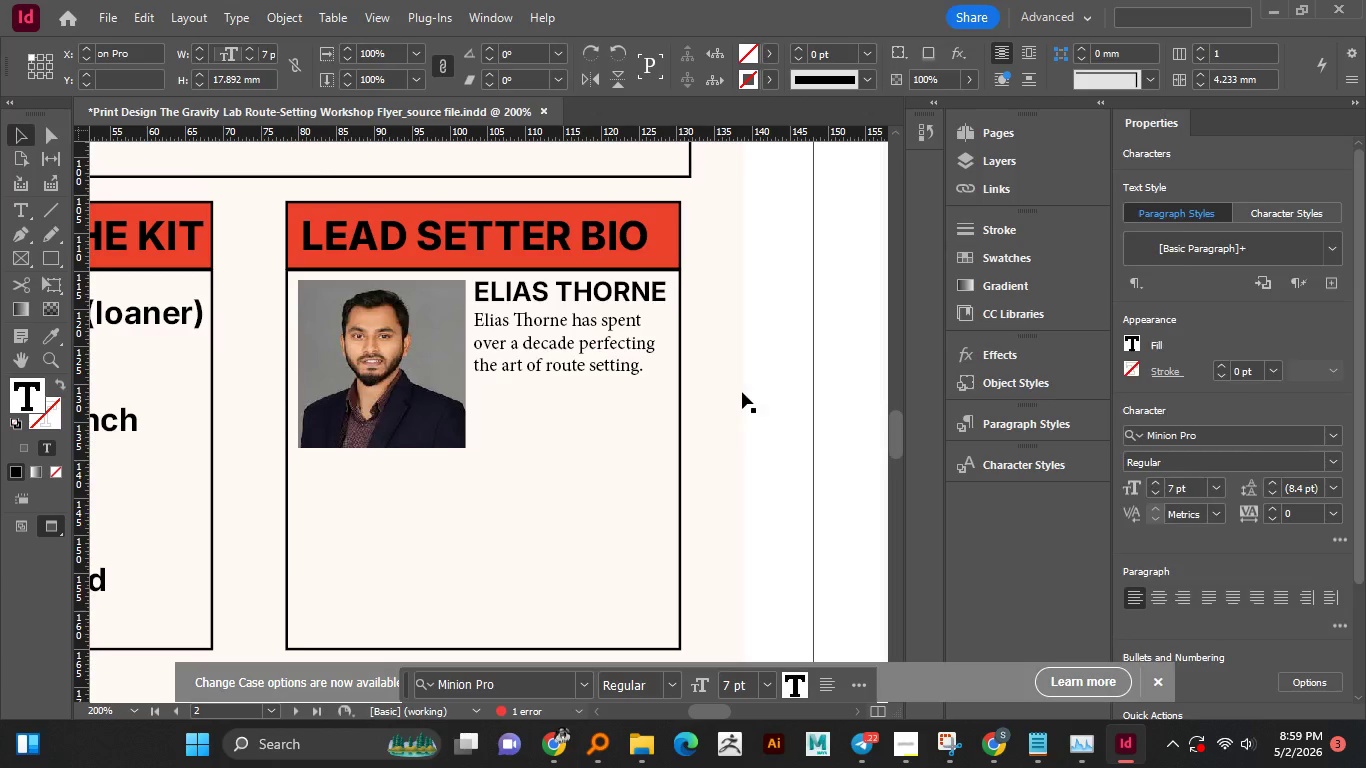 
left_click([790, 402])
 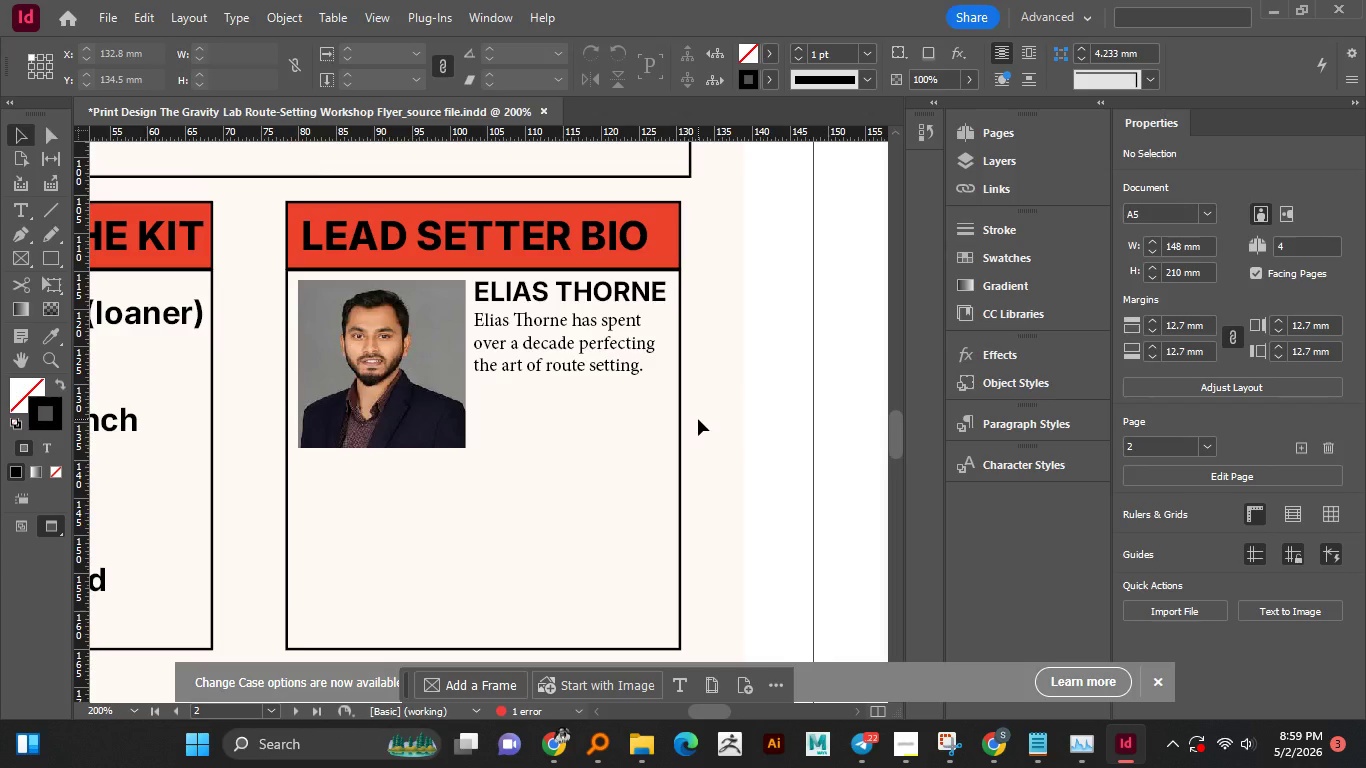 
wait(11.19)
 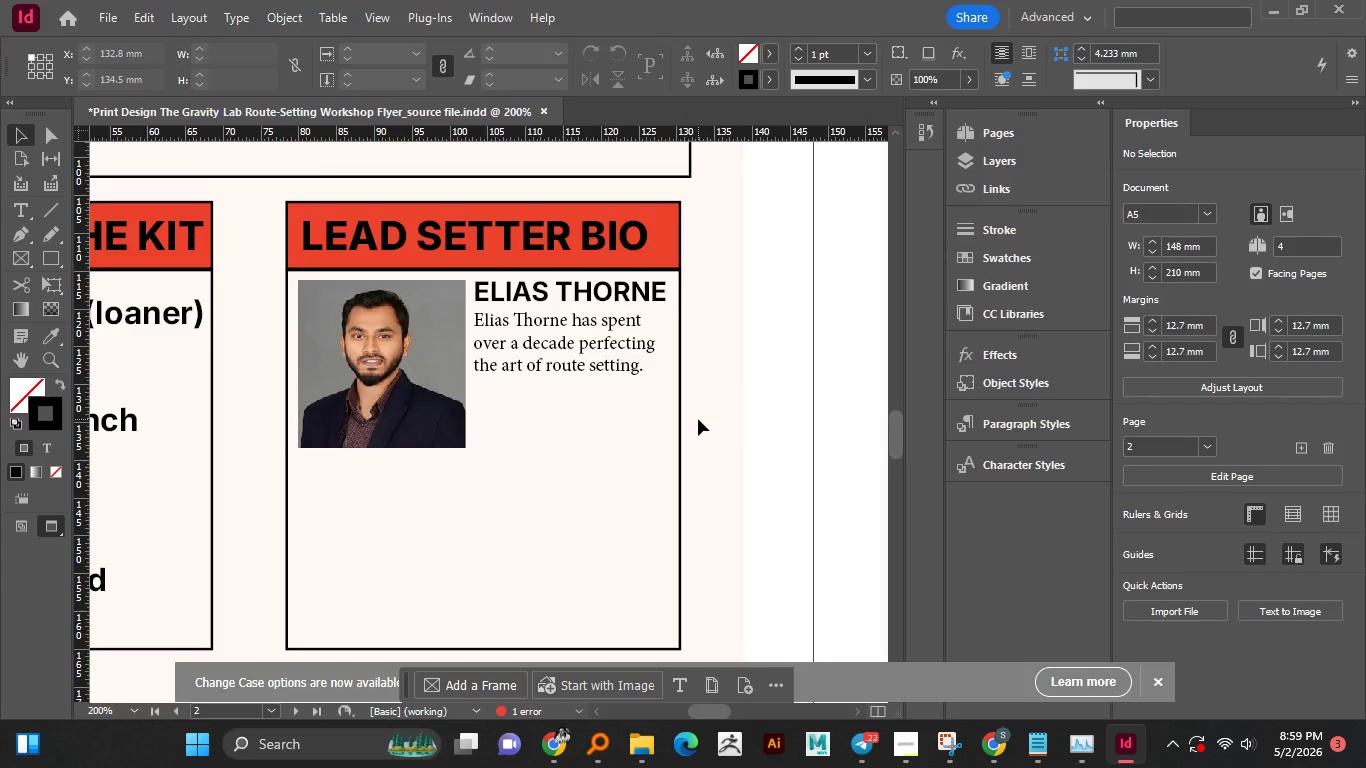 
left_click([526, 348])
 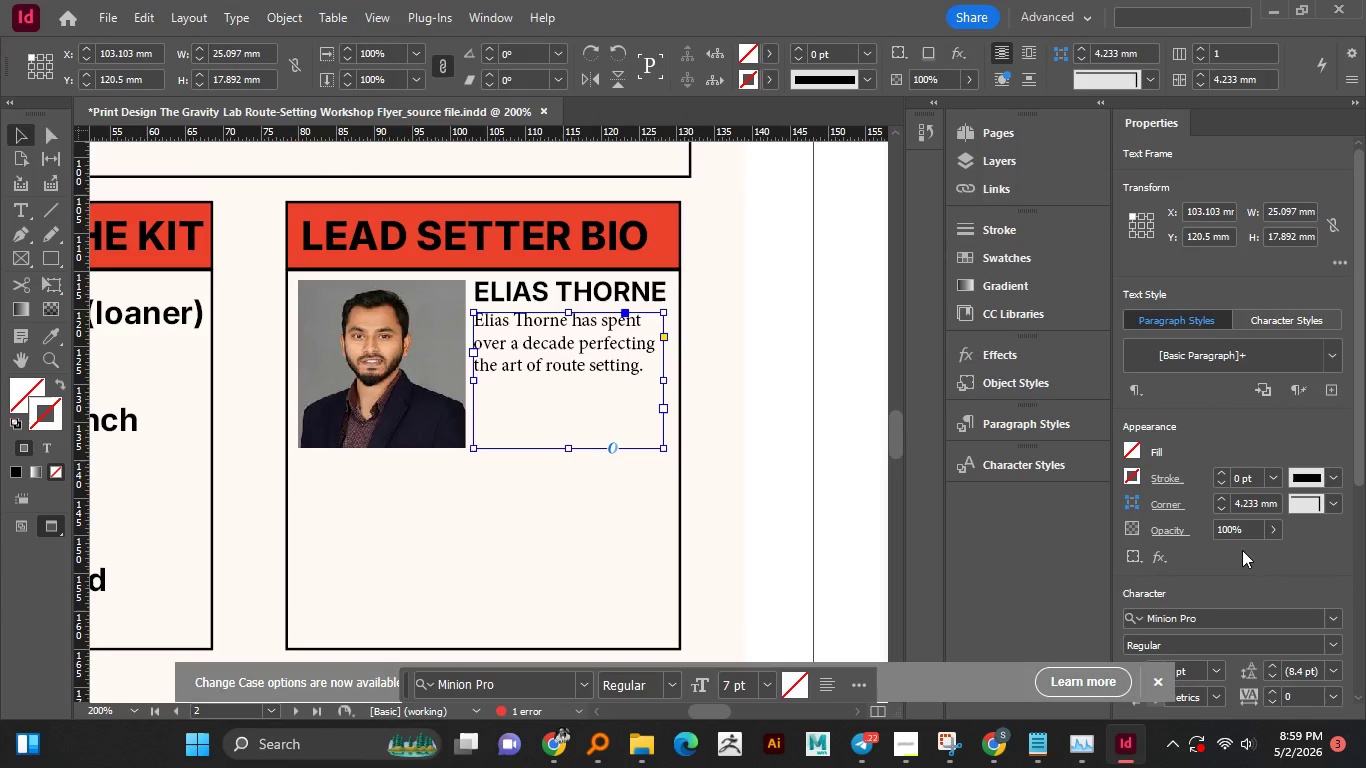 
scroll: coordinate [1243, 547], scroll_direction: down, amount: 2.0
 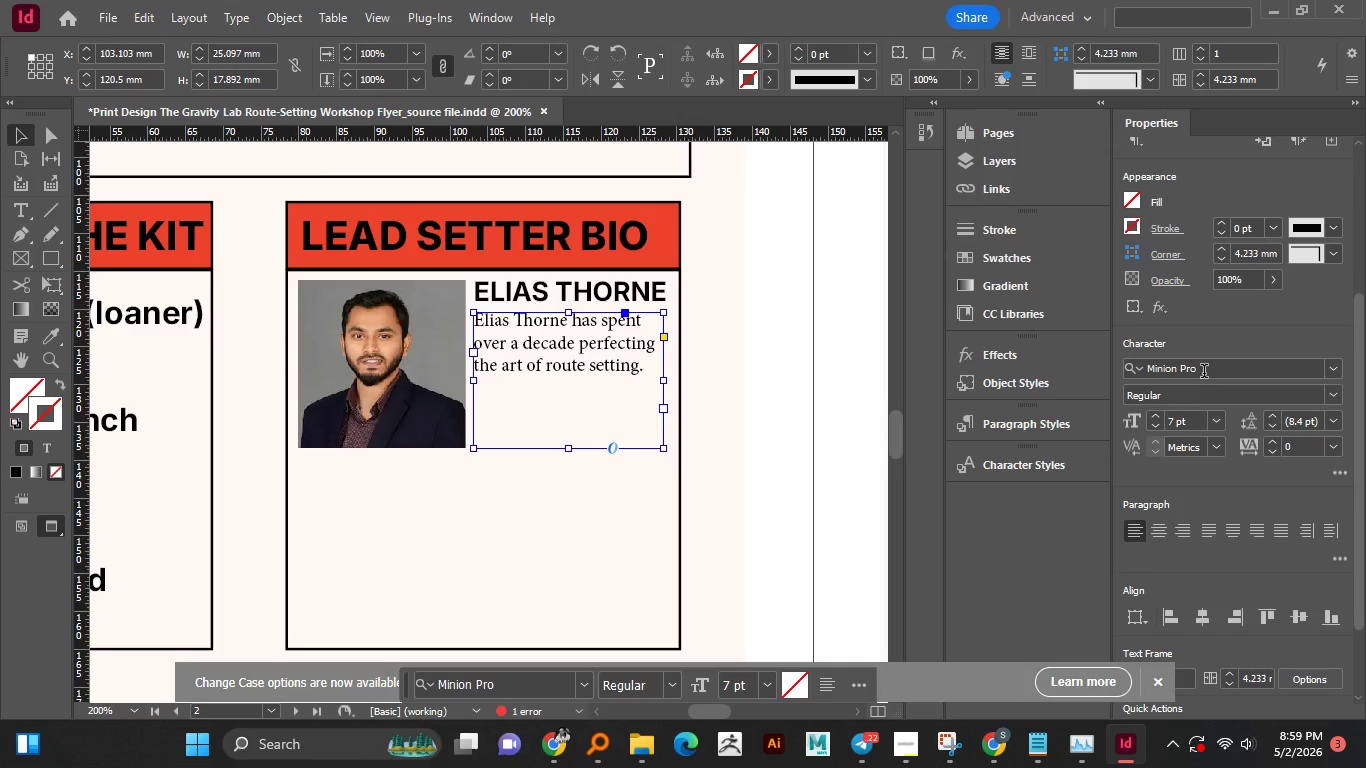 
left_click([1204, 373])
 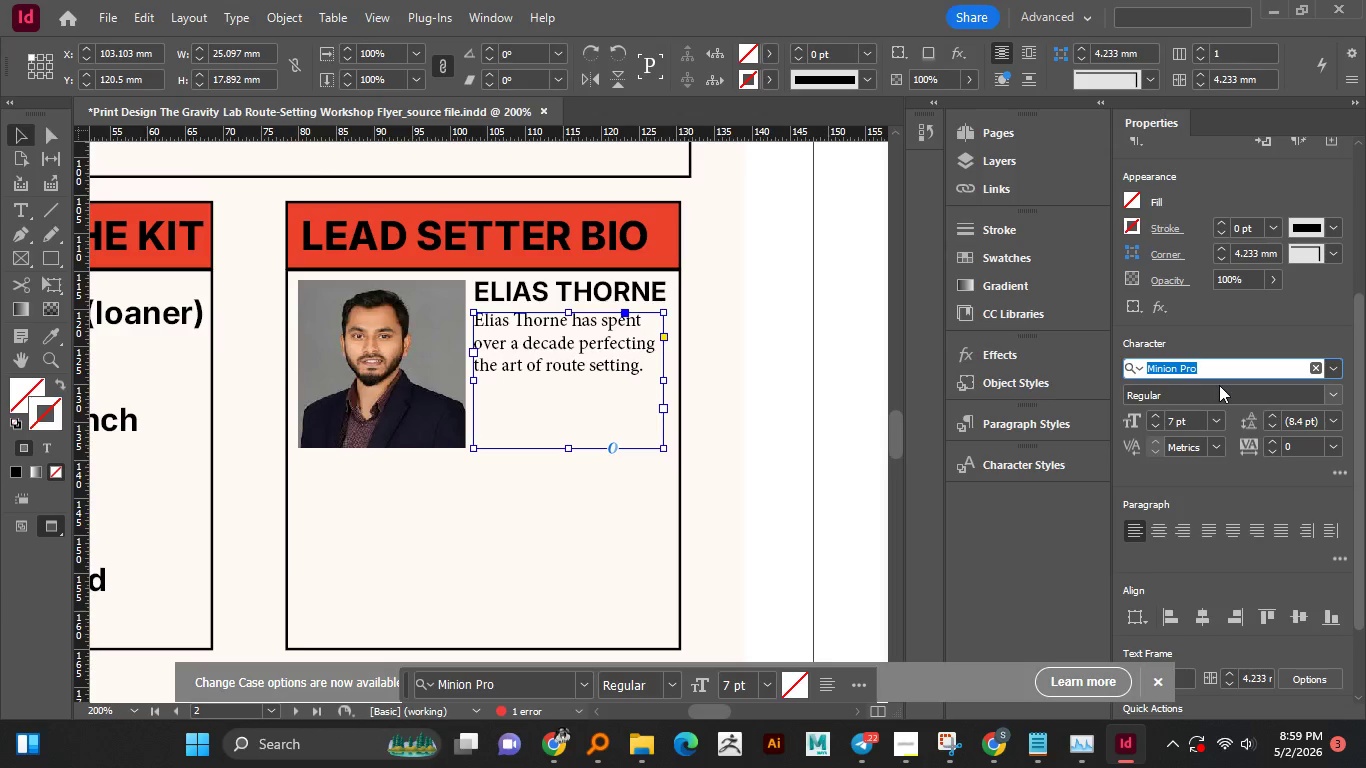 
type(inter)
 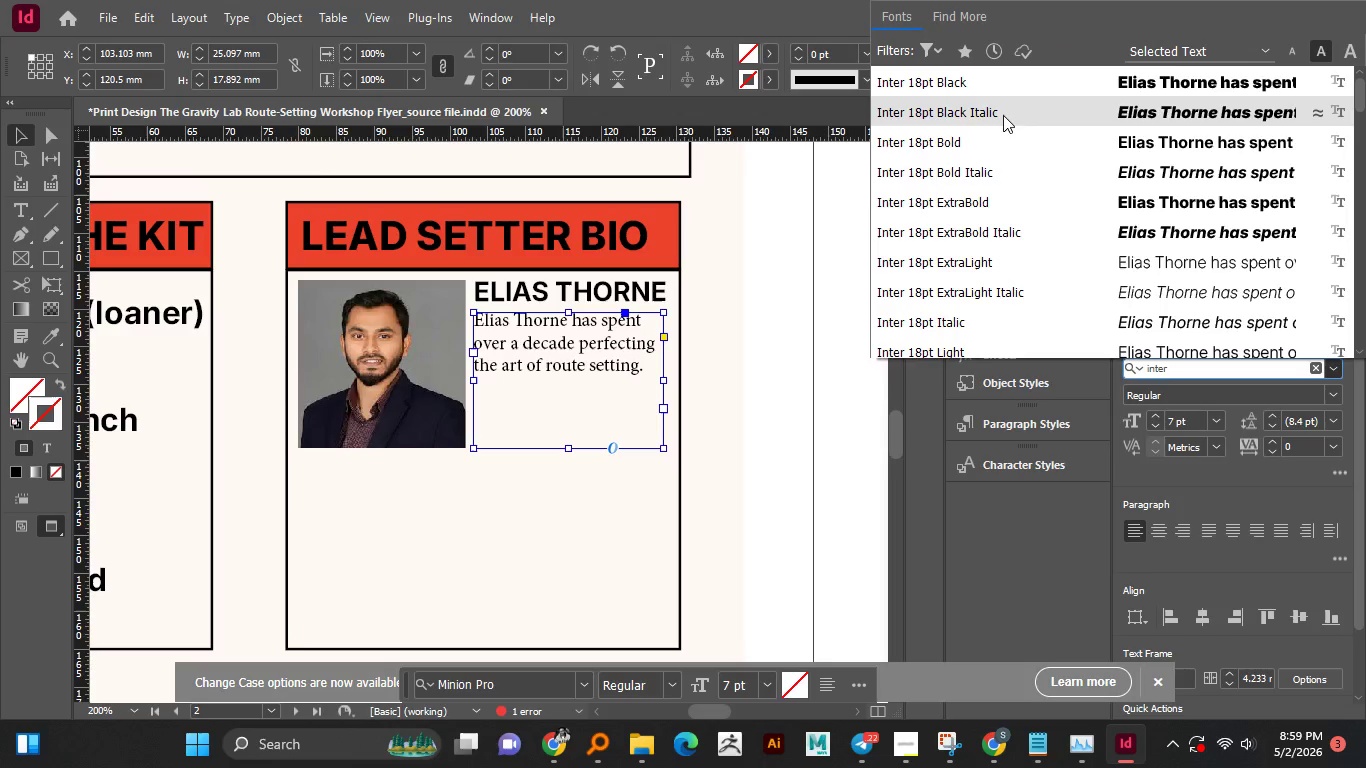 
left_click([1007, 84])
 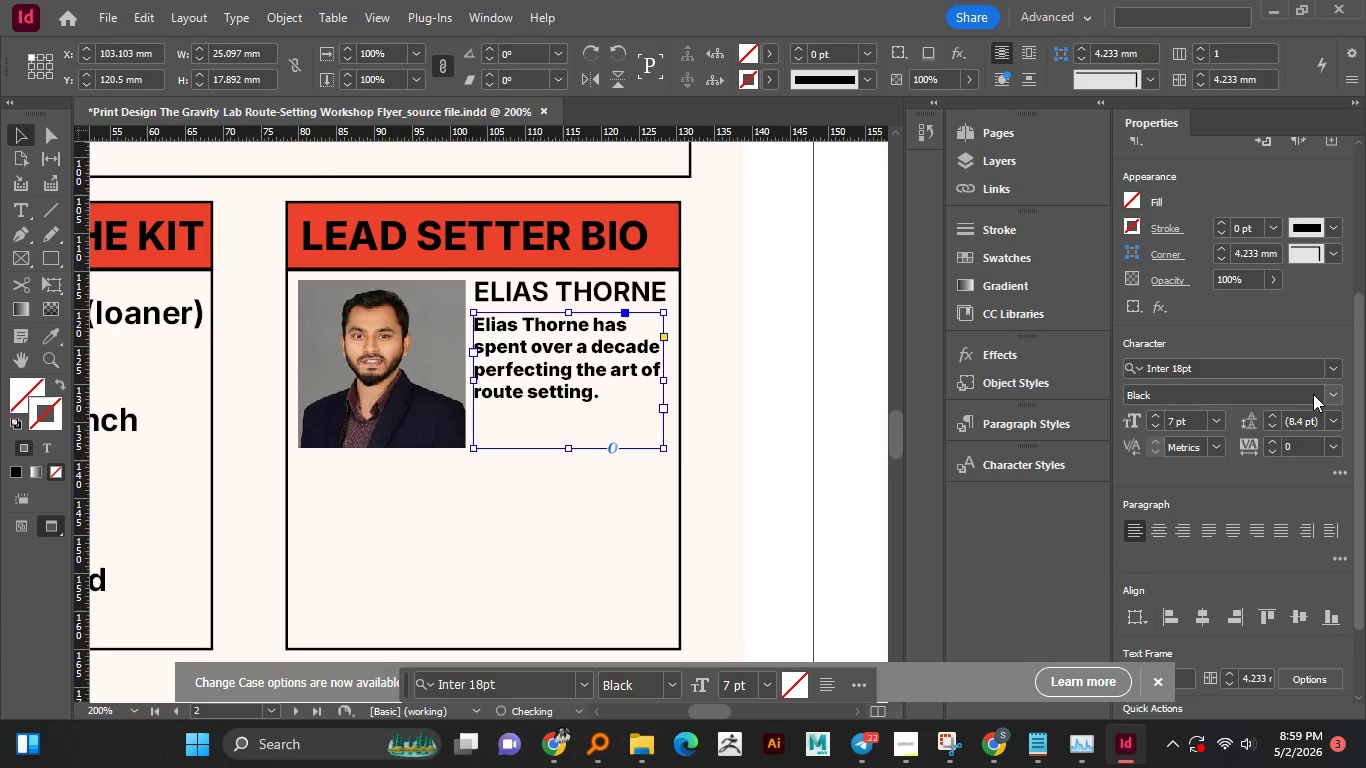 
left_click([1329, 399])
 